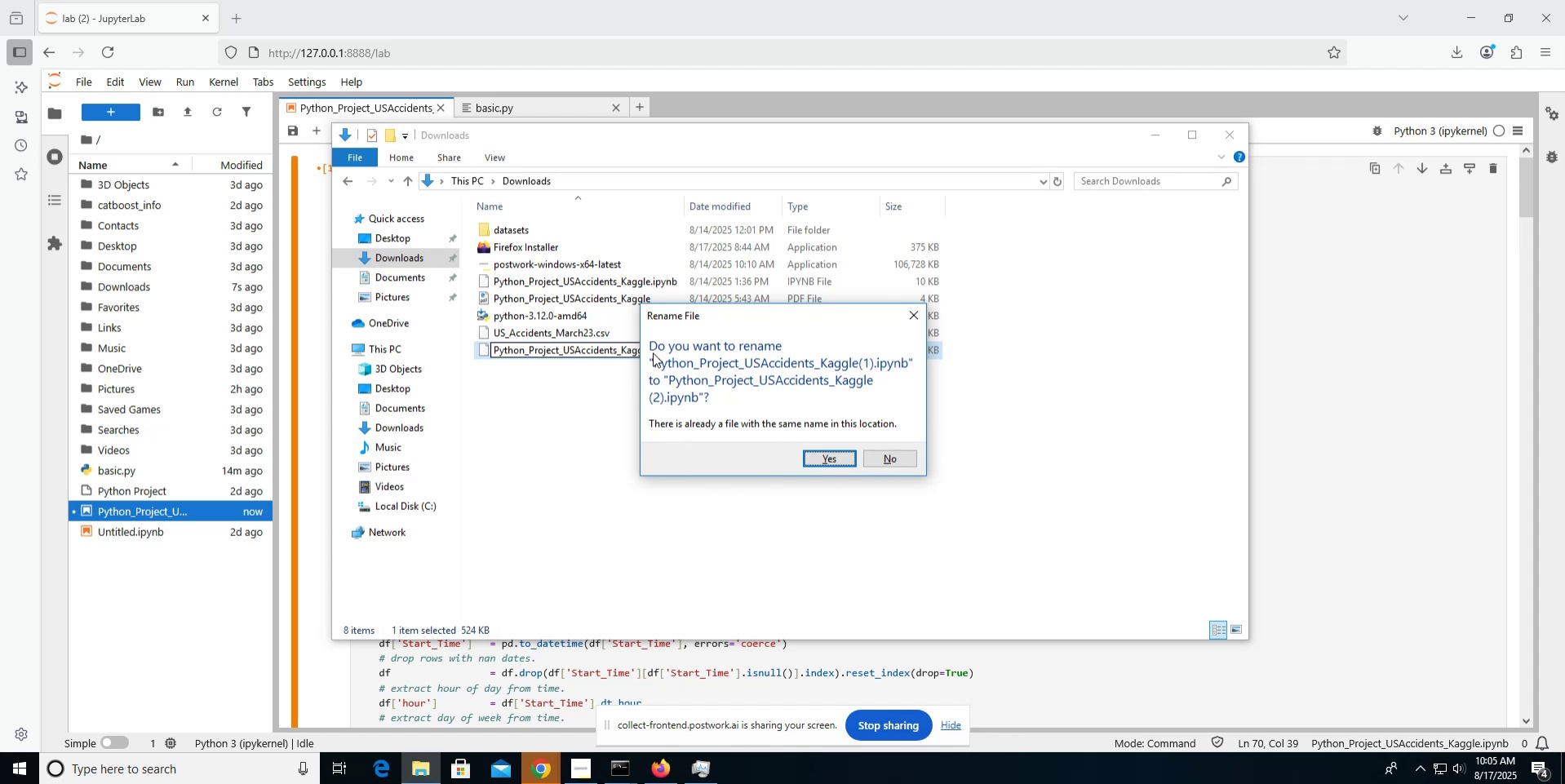 
key(Escape)
 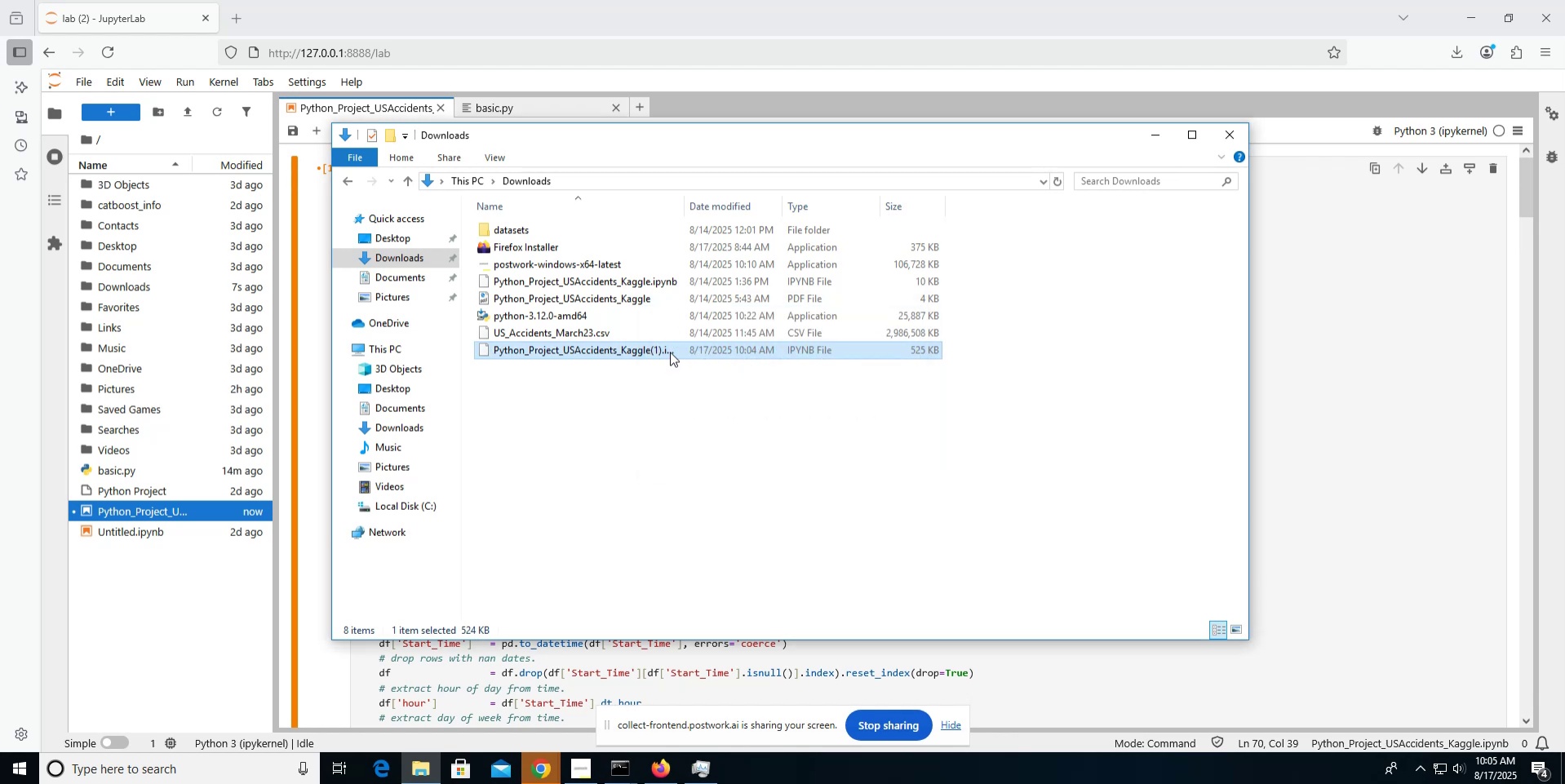 
left_click([670, 352])
 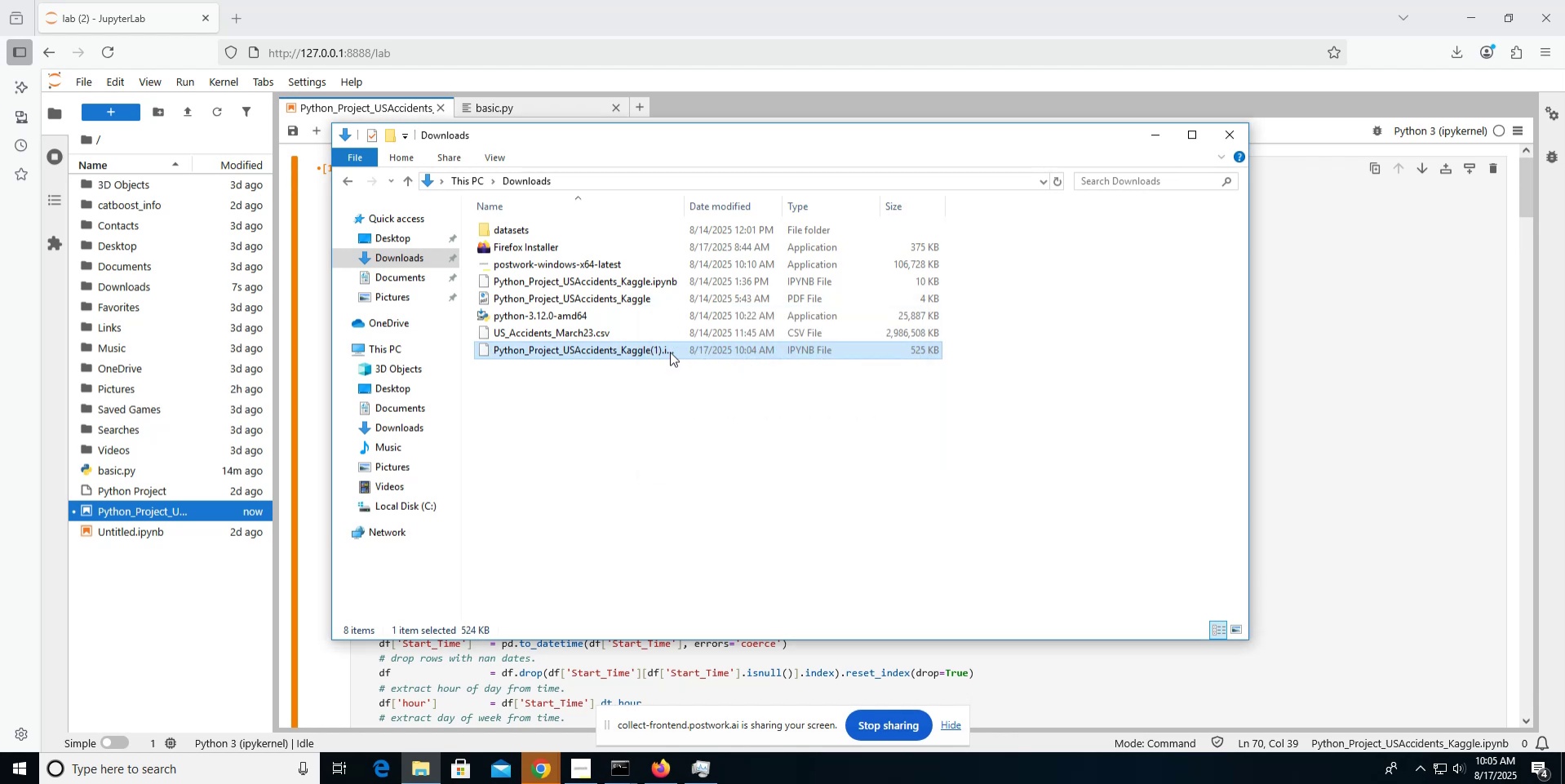 
key(Control+C)
 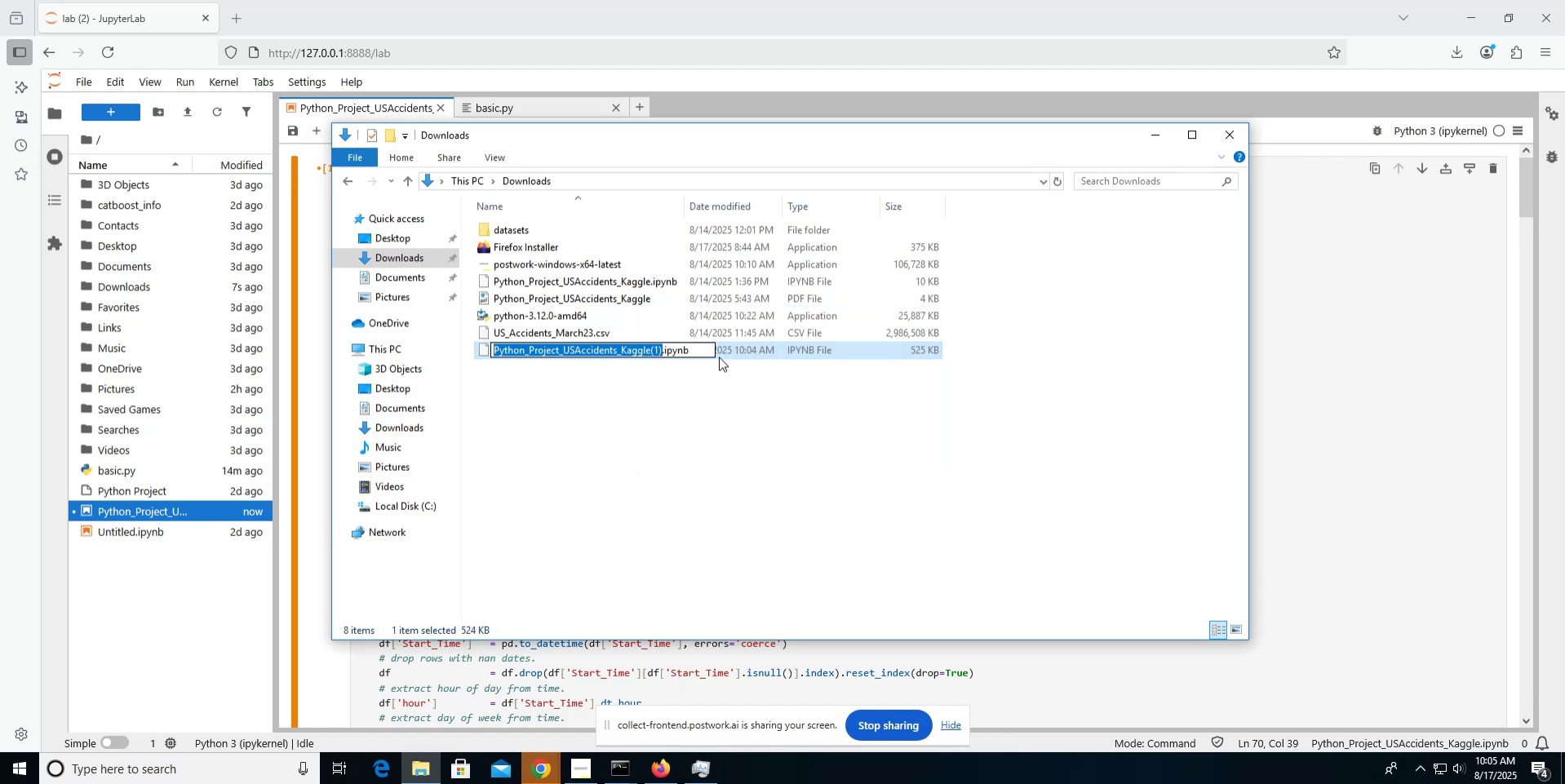 
left_click([724, 357])
 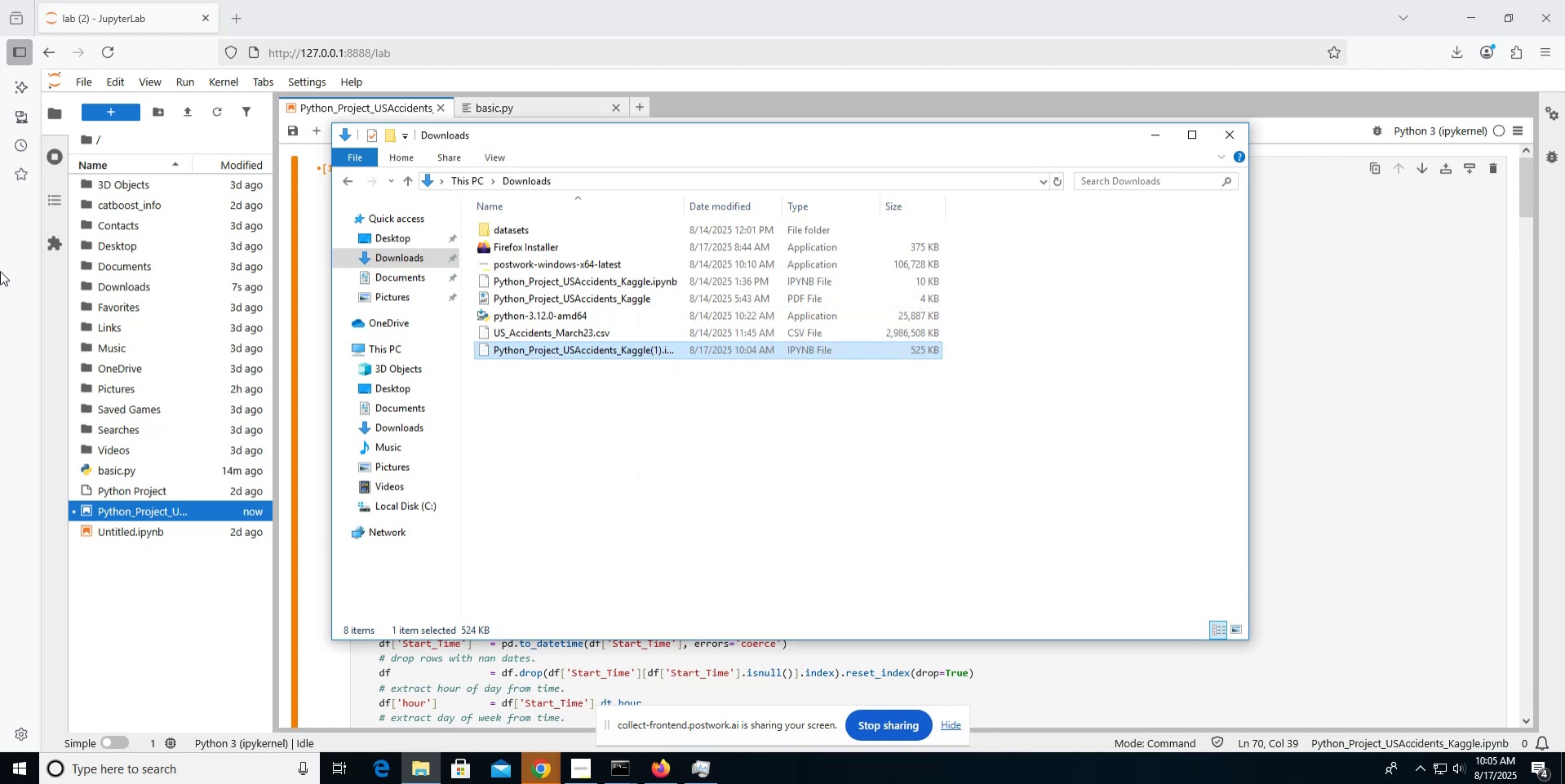 
wait(9.45)
 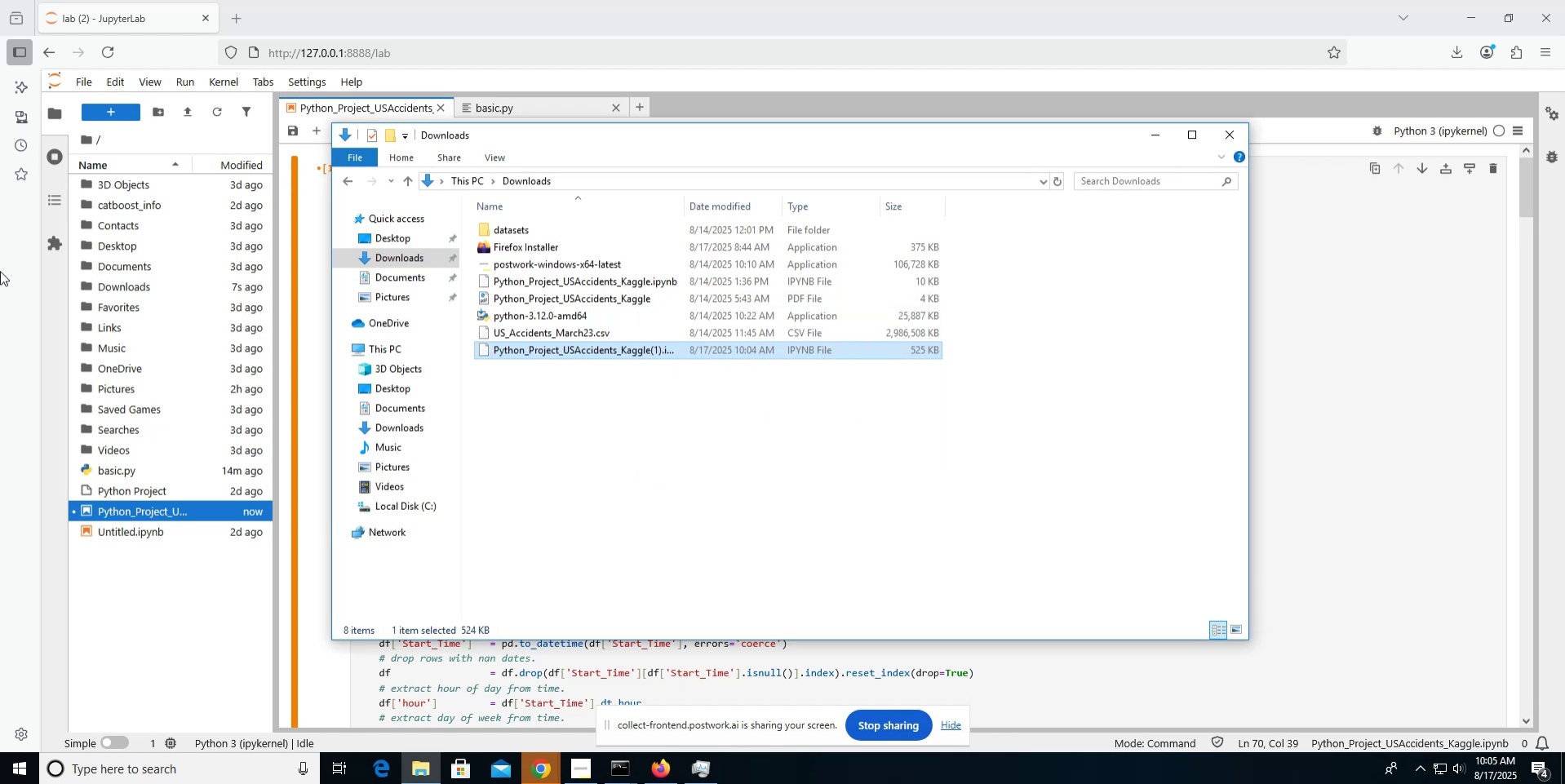 
left_click_drag(start_coordinate=[558, 349], to_coordinate=[30, 459])
 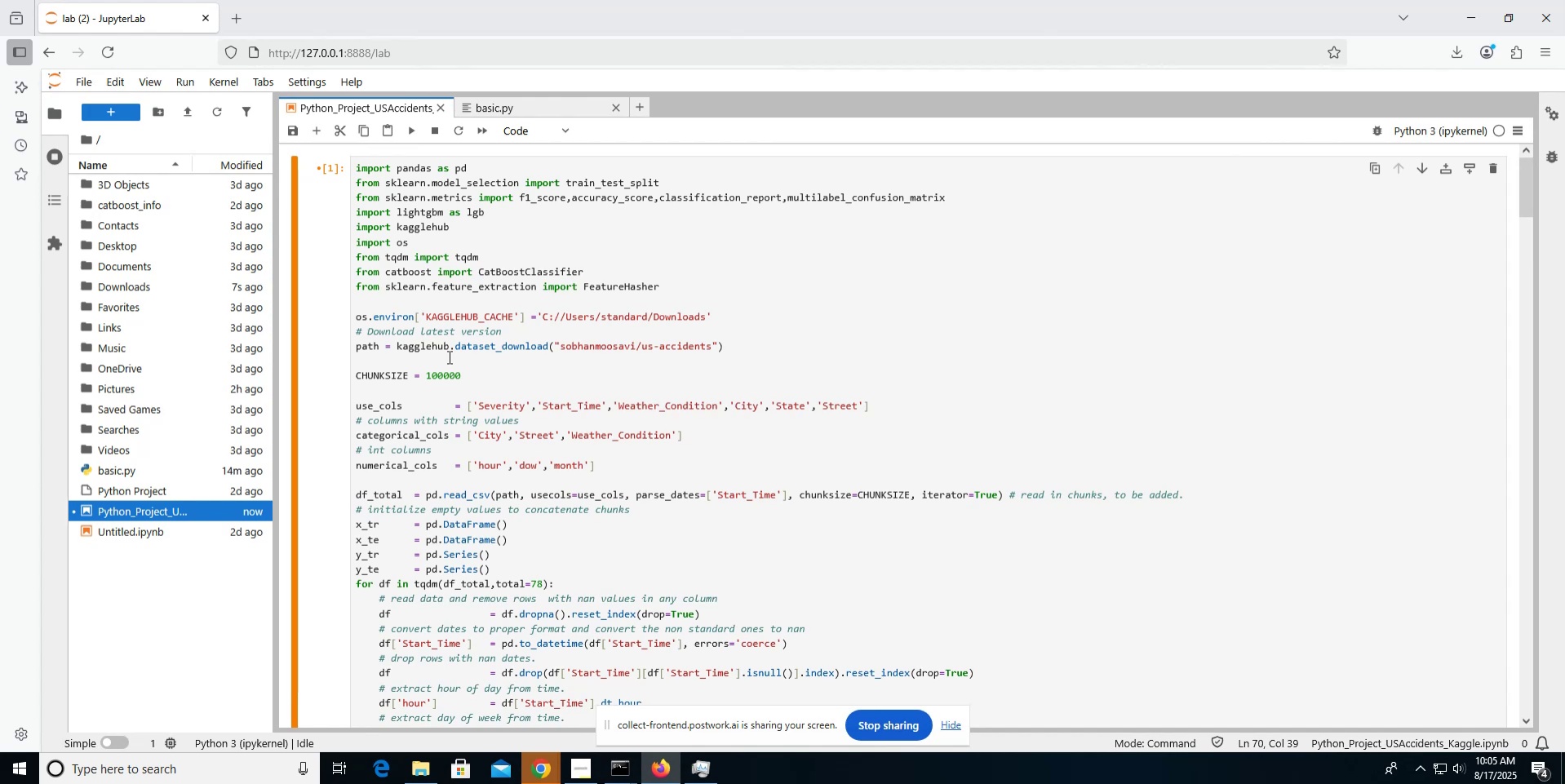 
key(Meta+MetaLeft)
 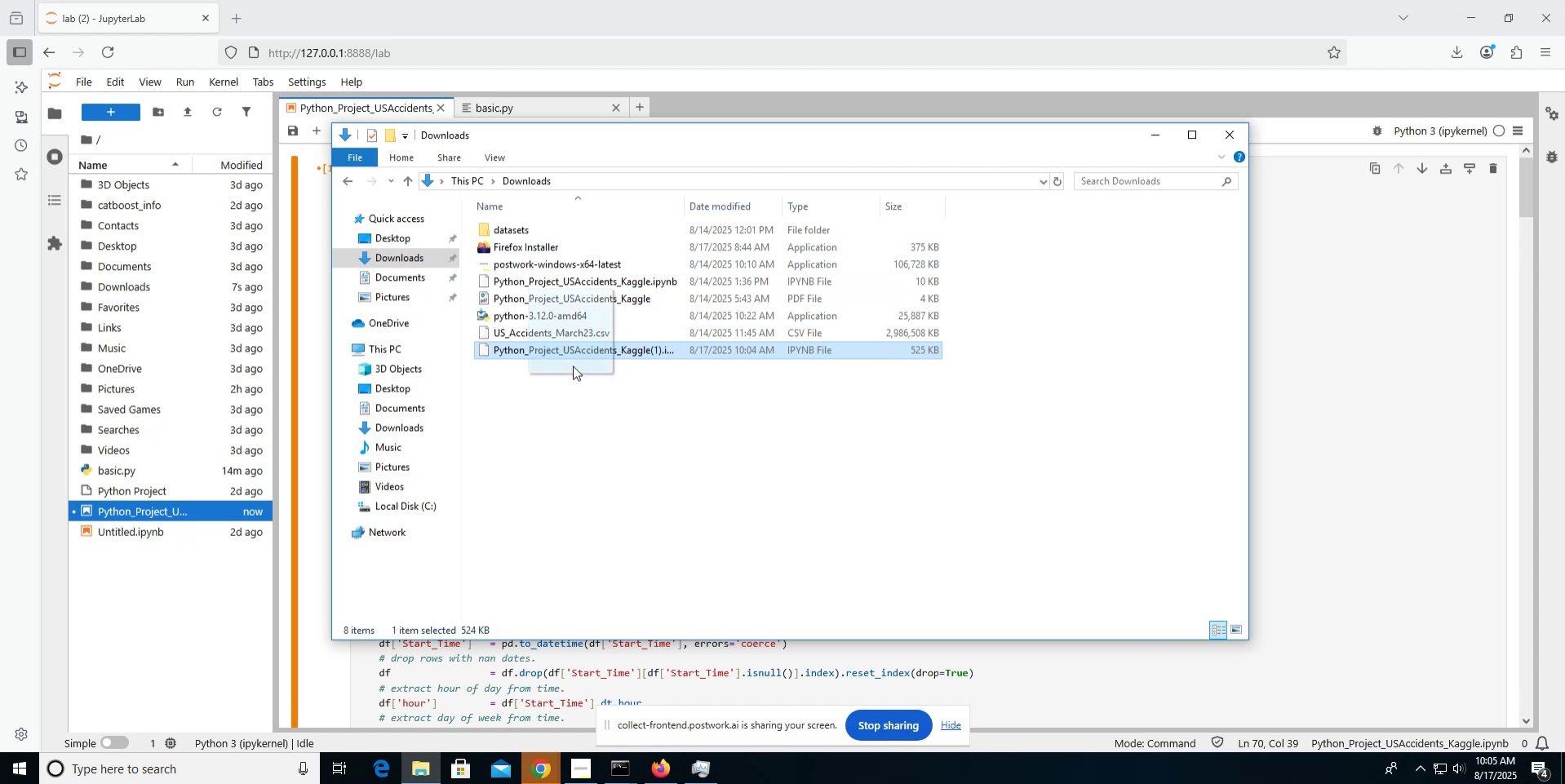 
key(Meta+Tab)
 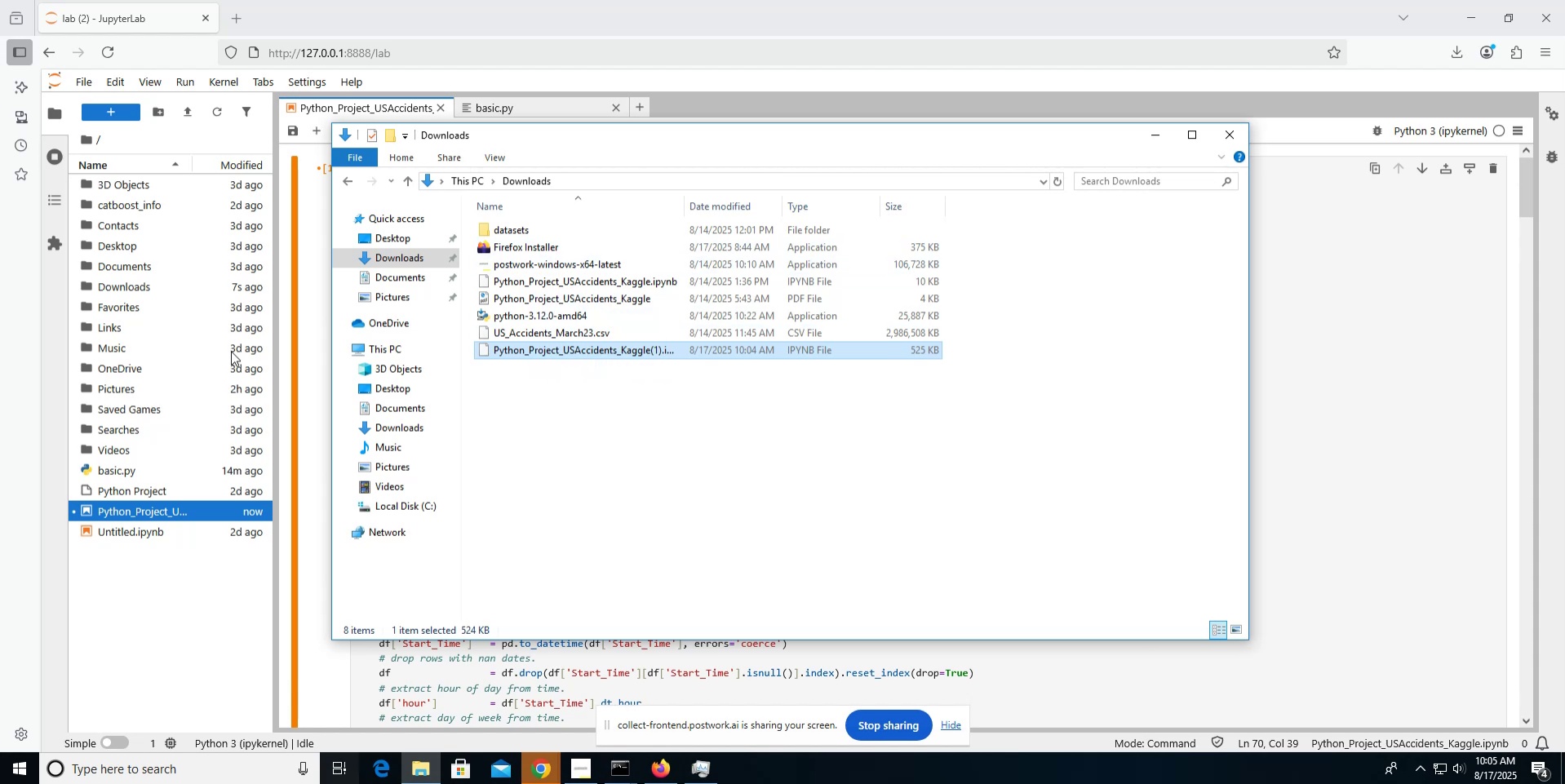 
key(Alt+AltLeft)
 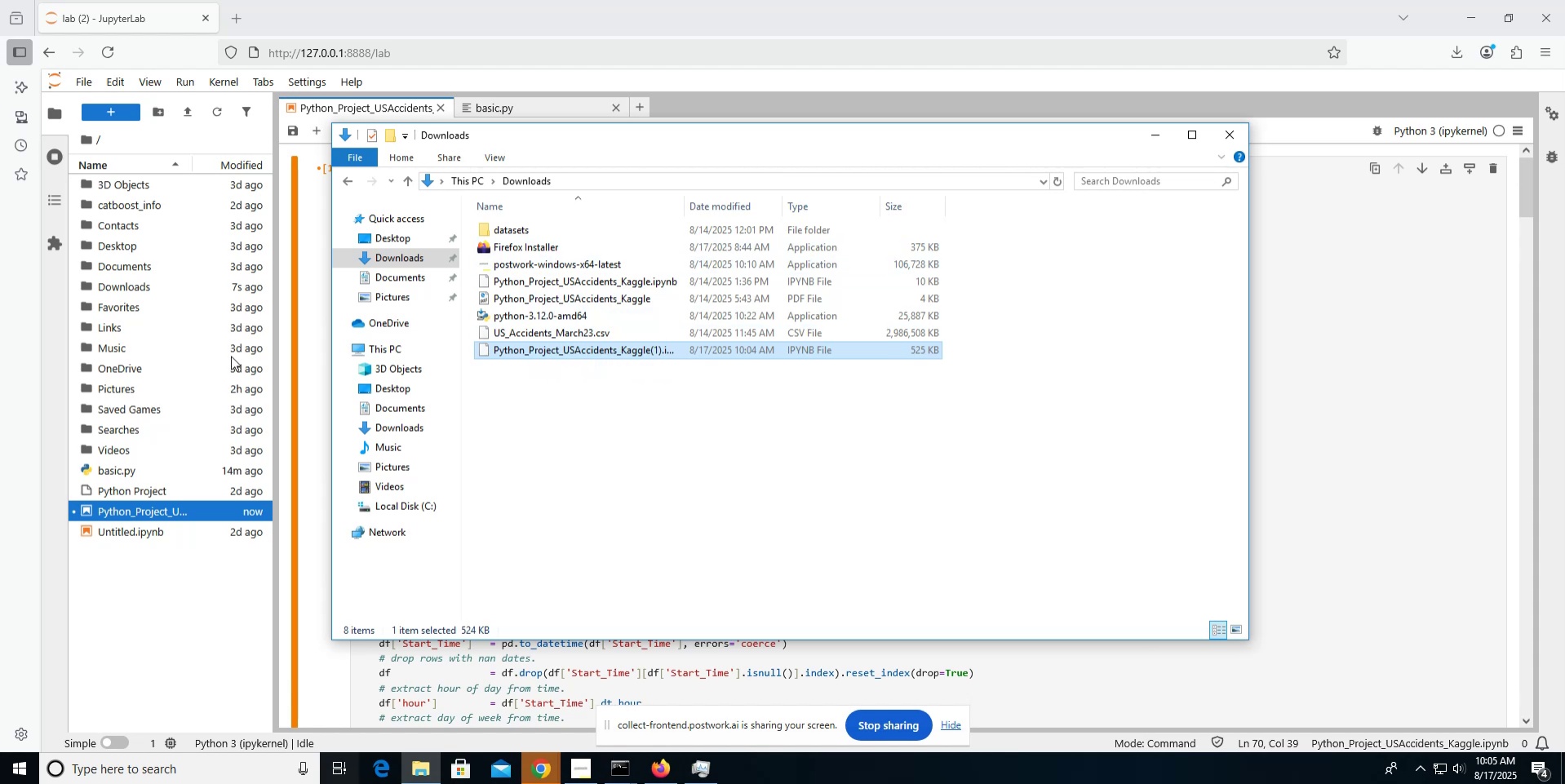 
key(Alt+Tab)
 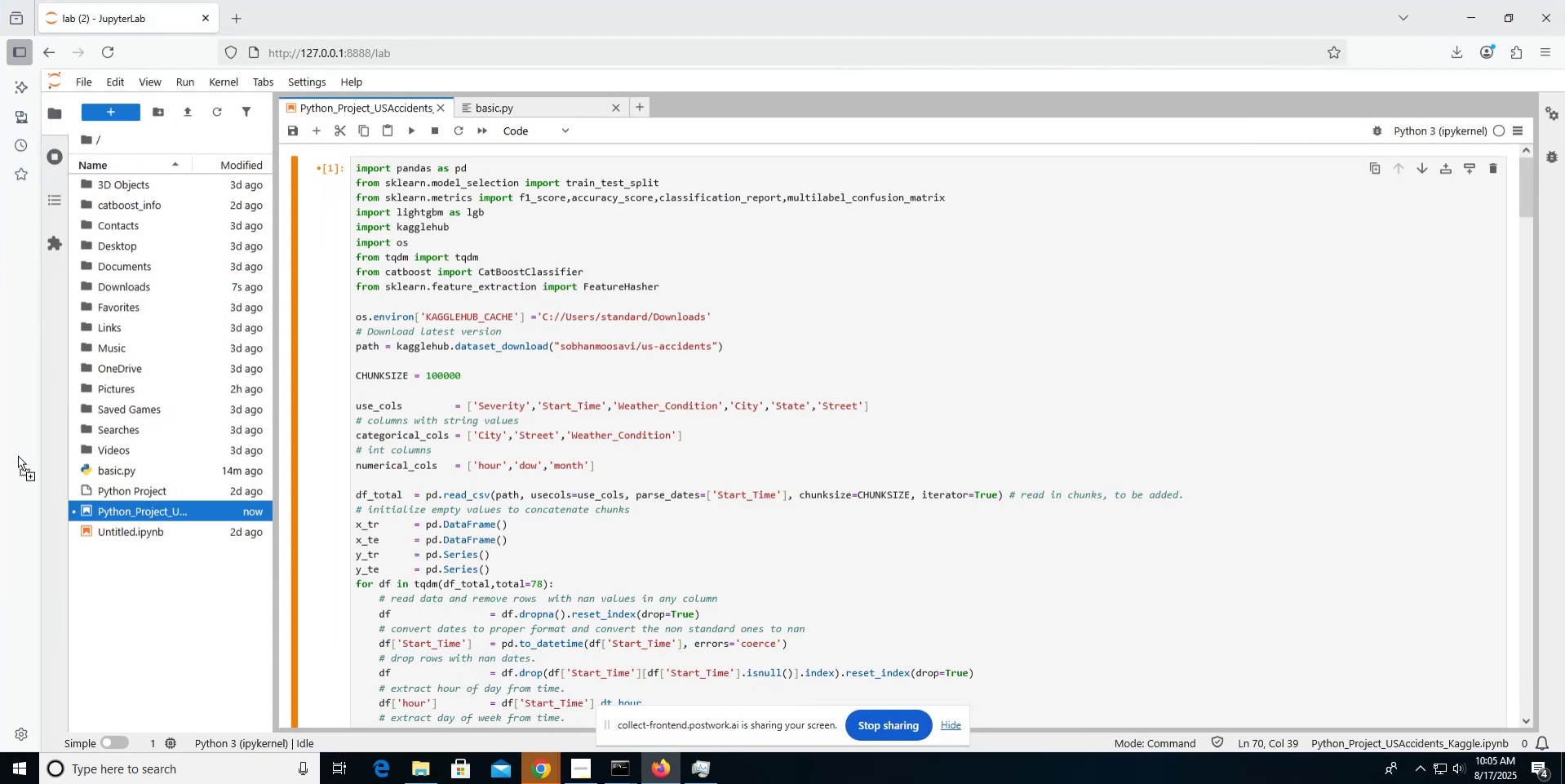 
key(Alt+AltLeft)
 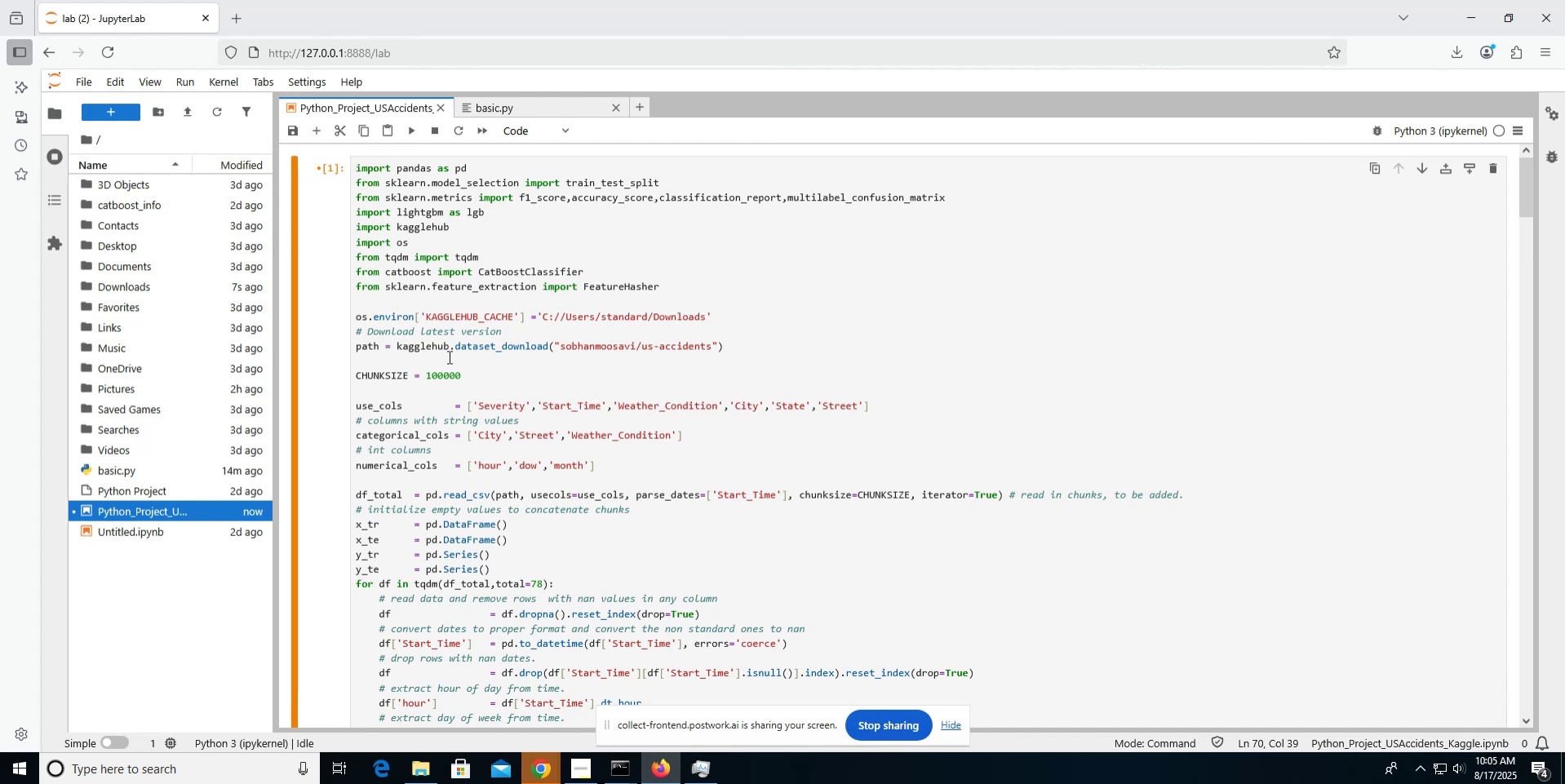 
key(Alt+Tab)
 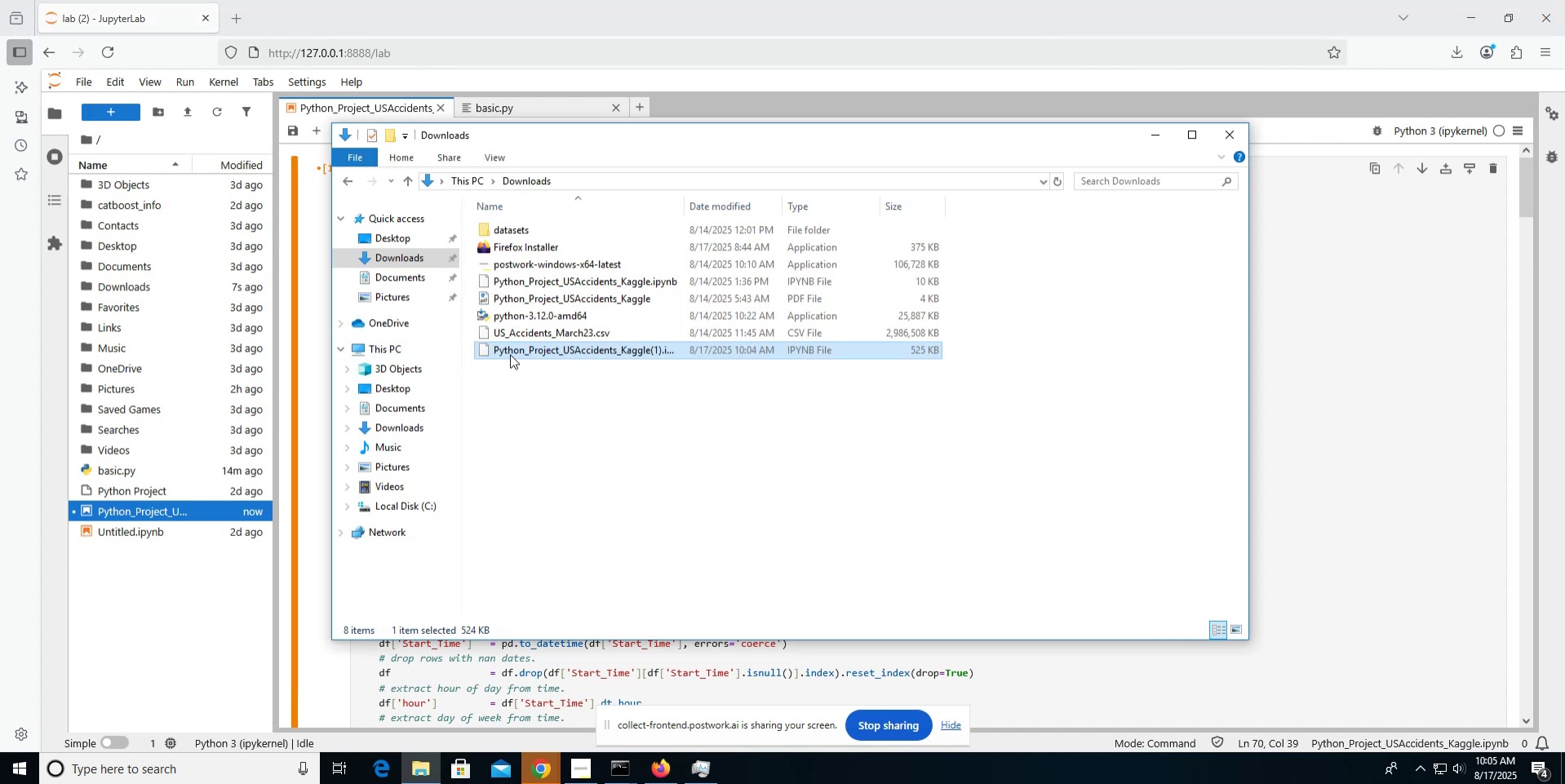 
key(Alt+AltLeft)
 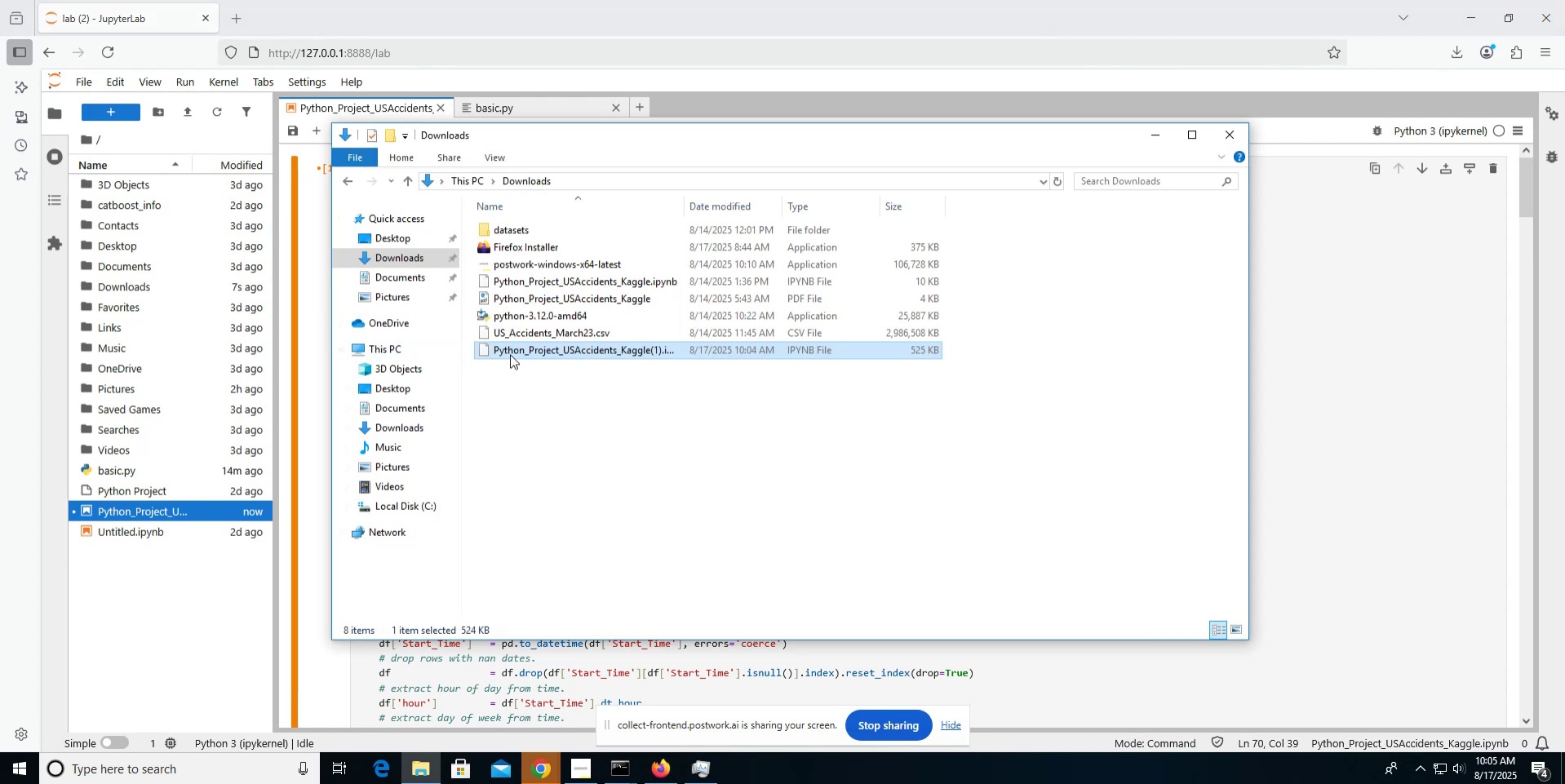 
key(Alt+Tab)
 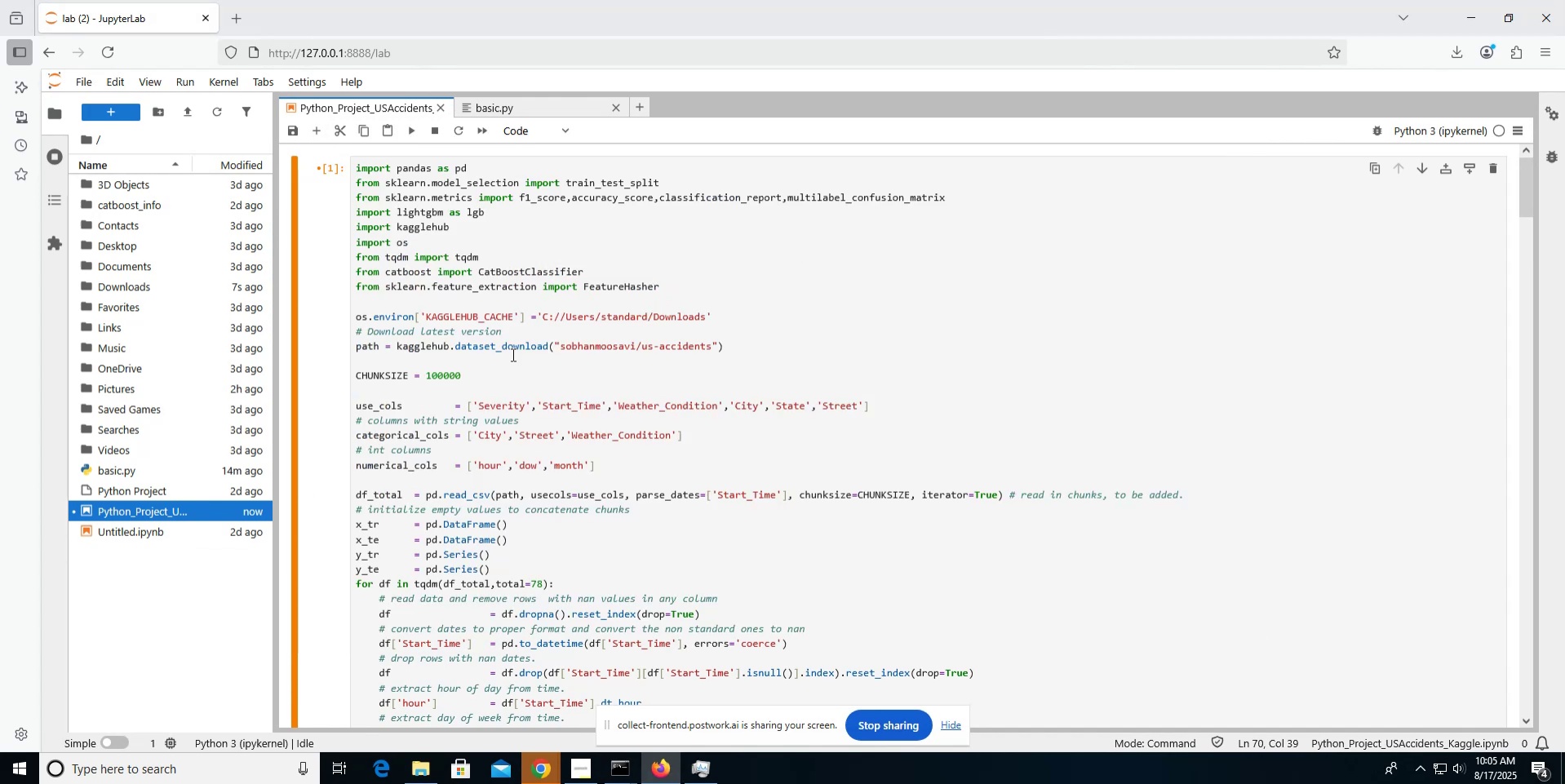 
left_click([512, 354])
 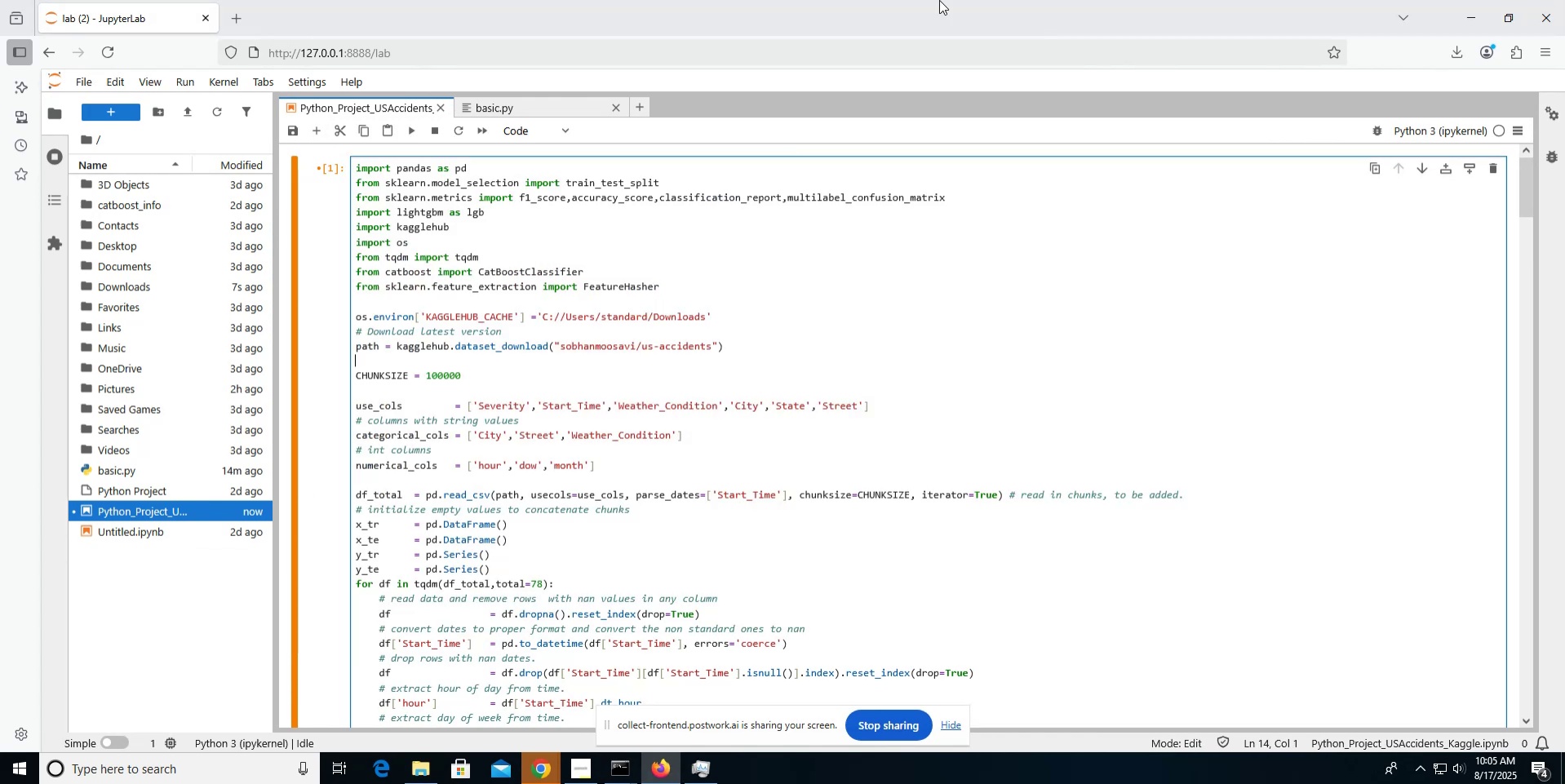 
wait(6.87)
 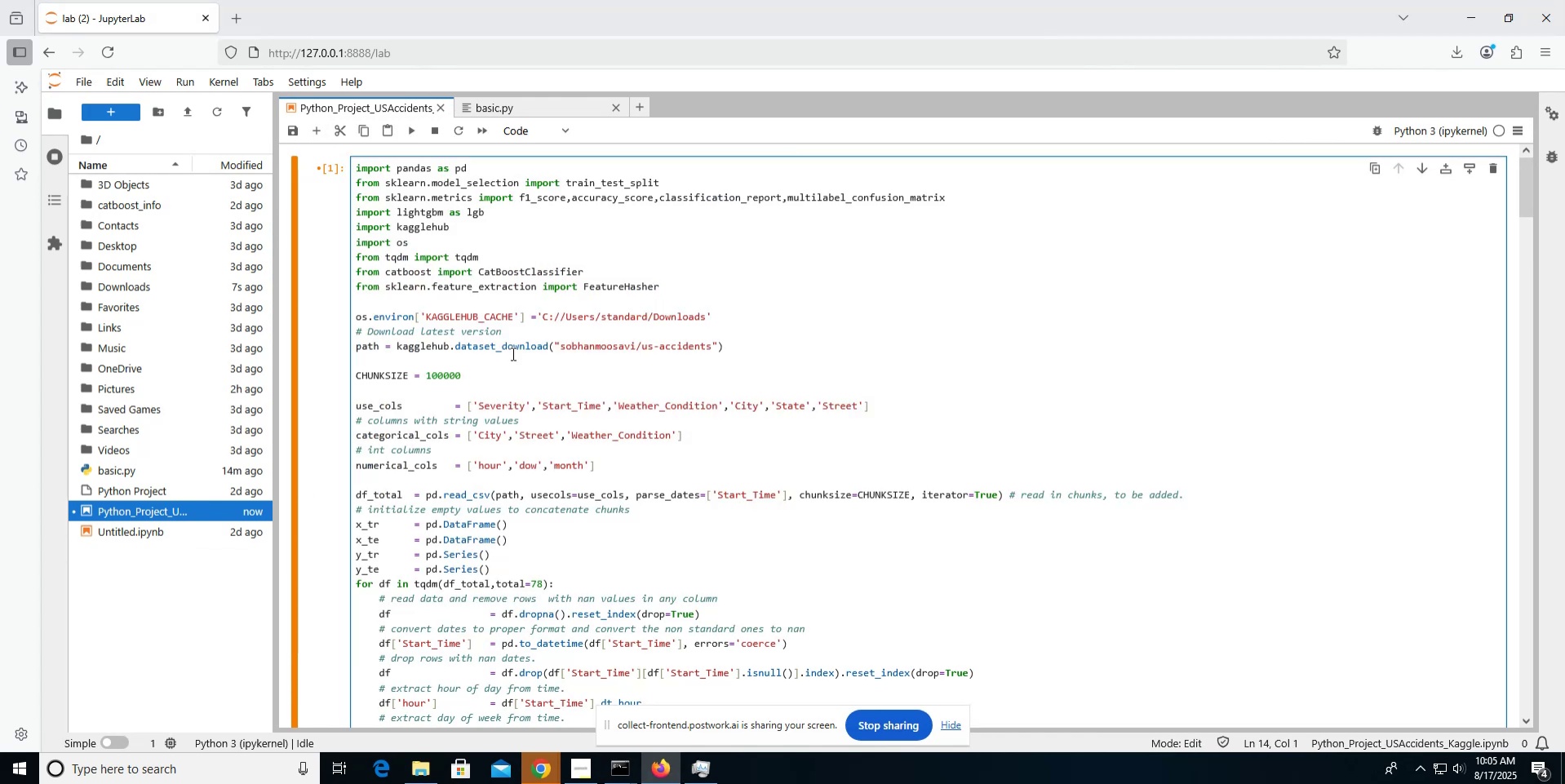 
left_click([476, 192])
 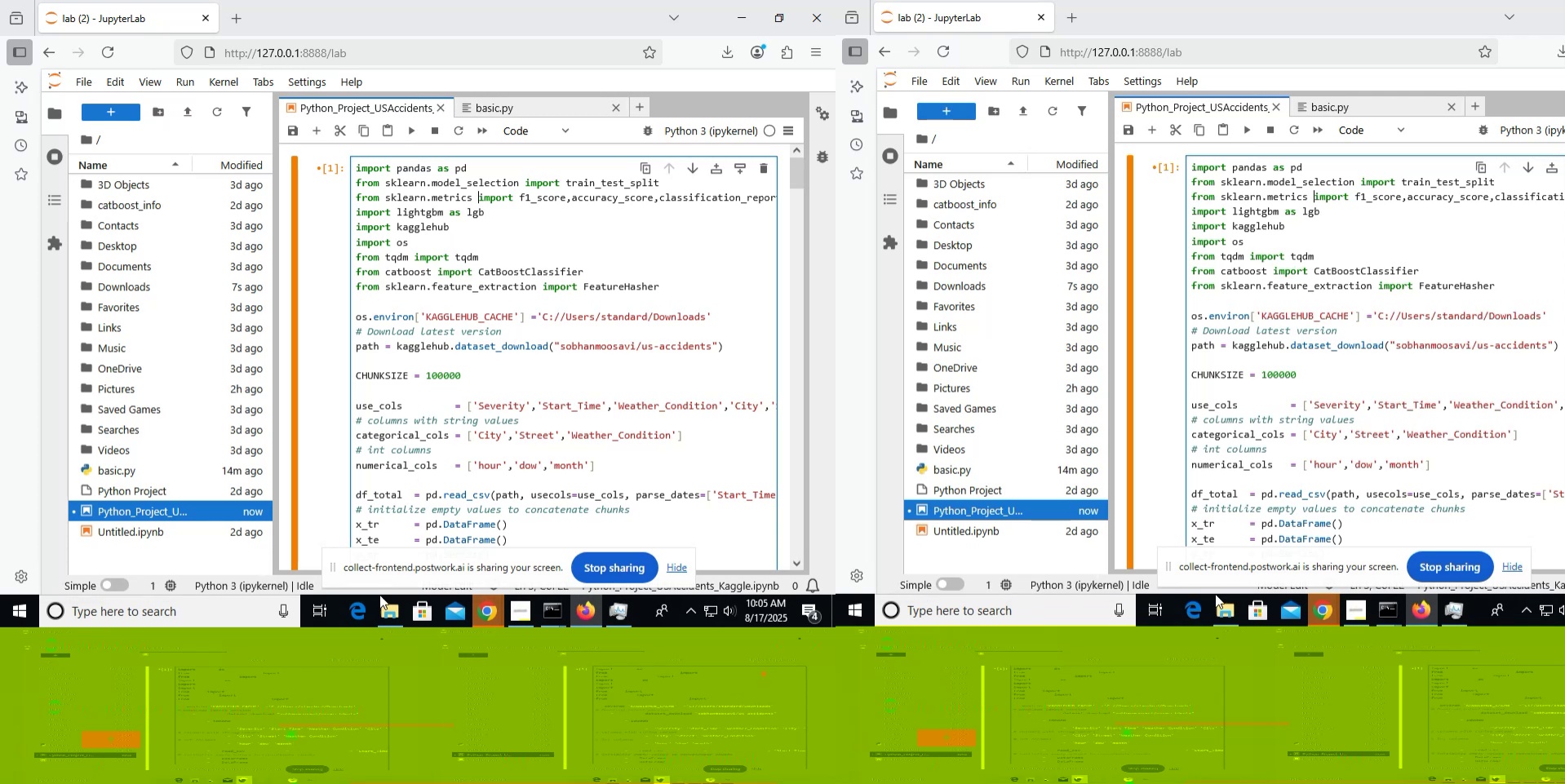 
left_click([379, 607])
 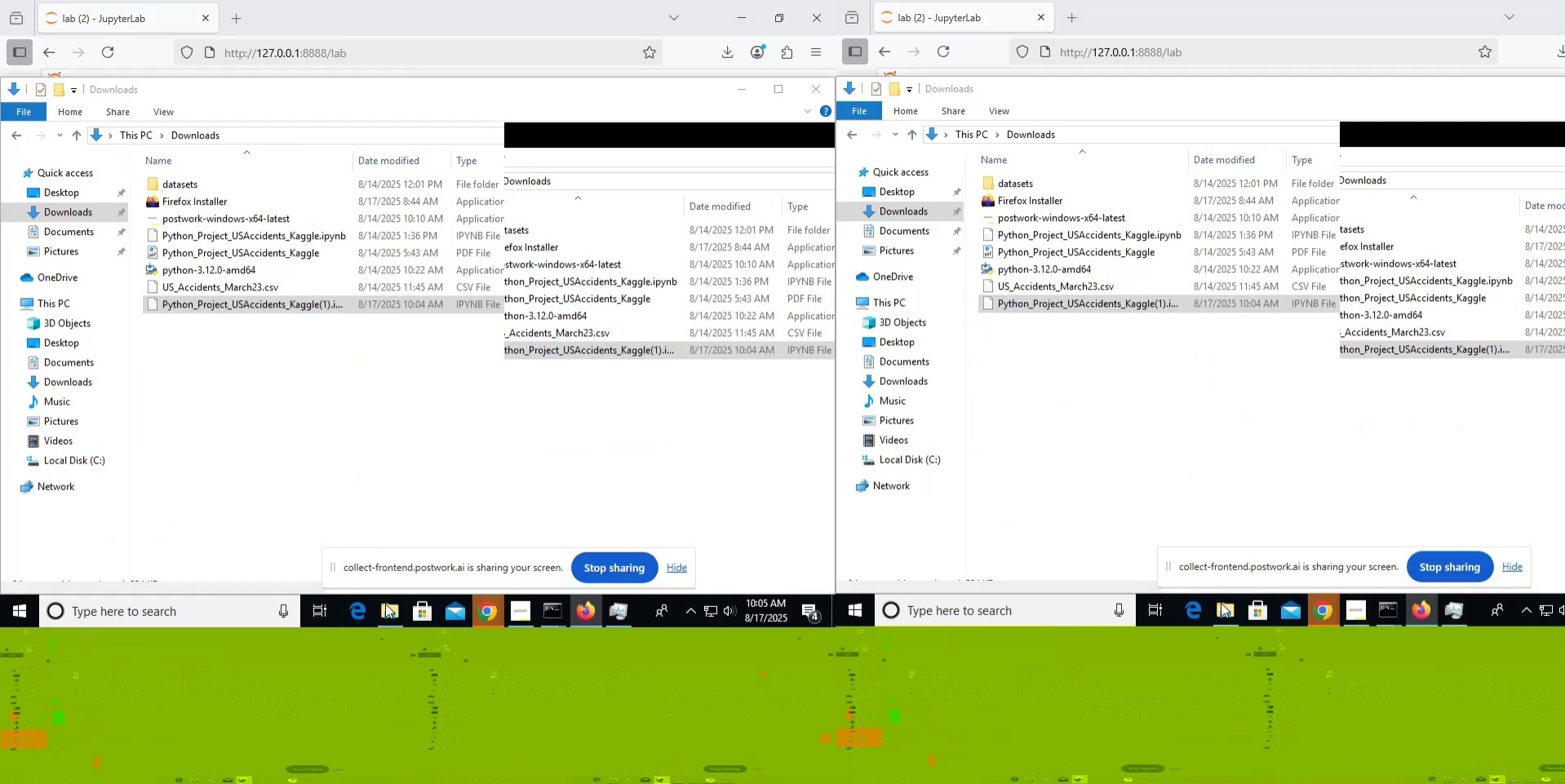 
left_click([385, 607])
 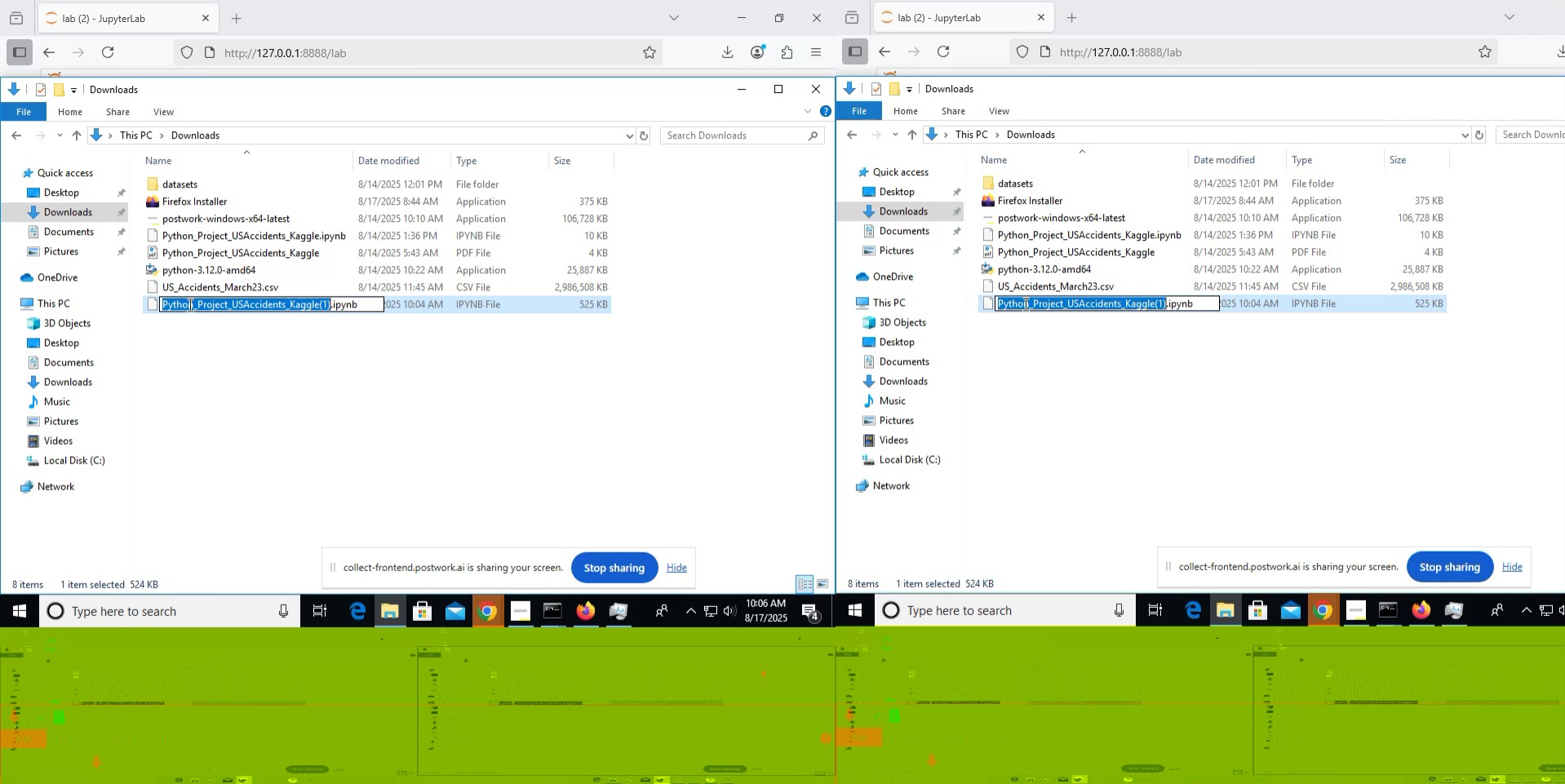 
wait(17.63)
 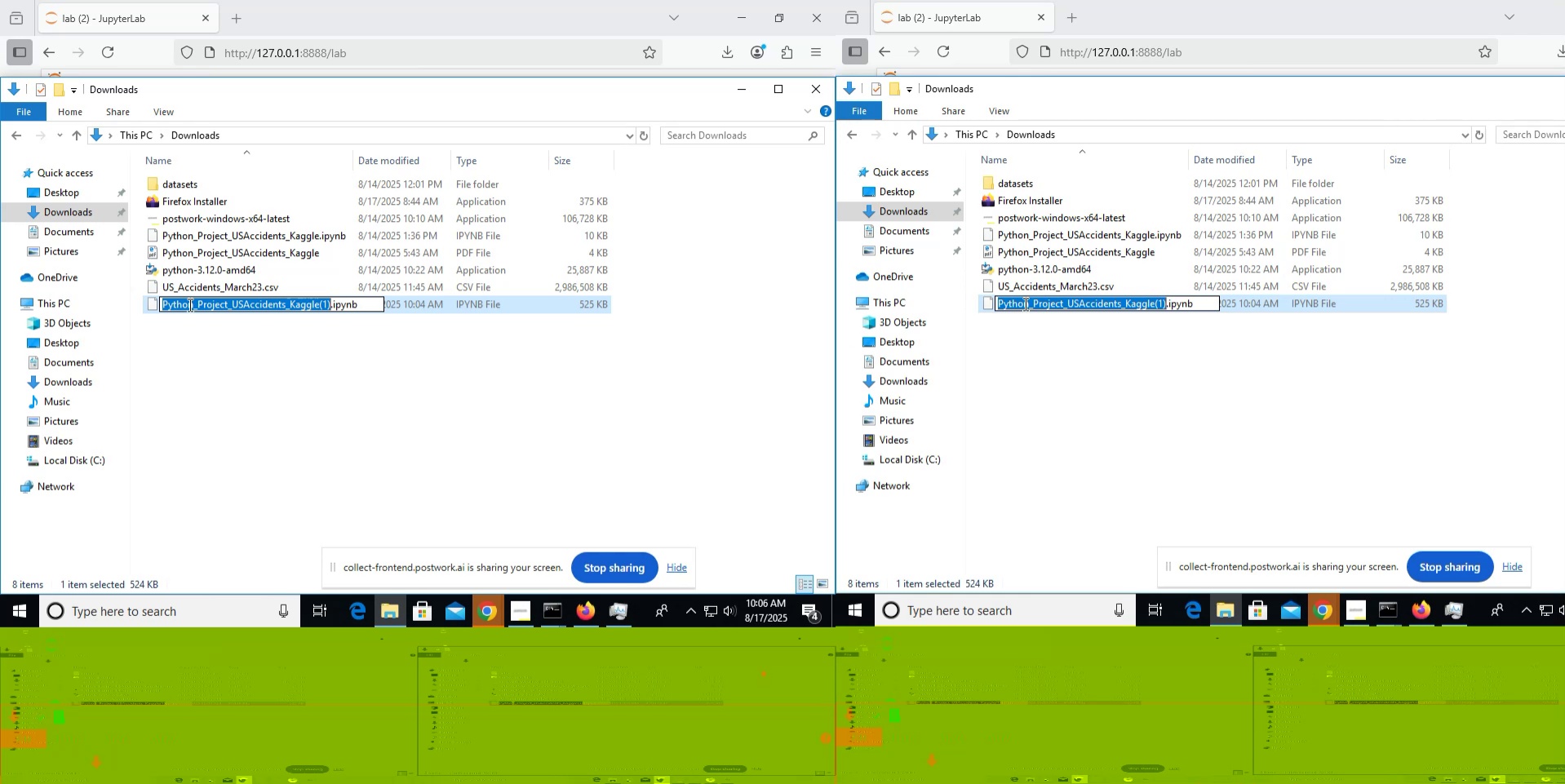 
left_click([429, 304])
 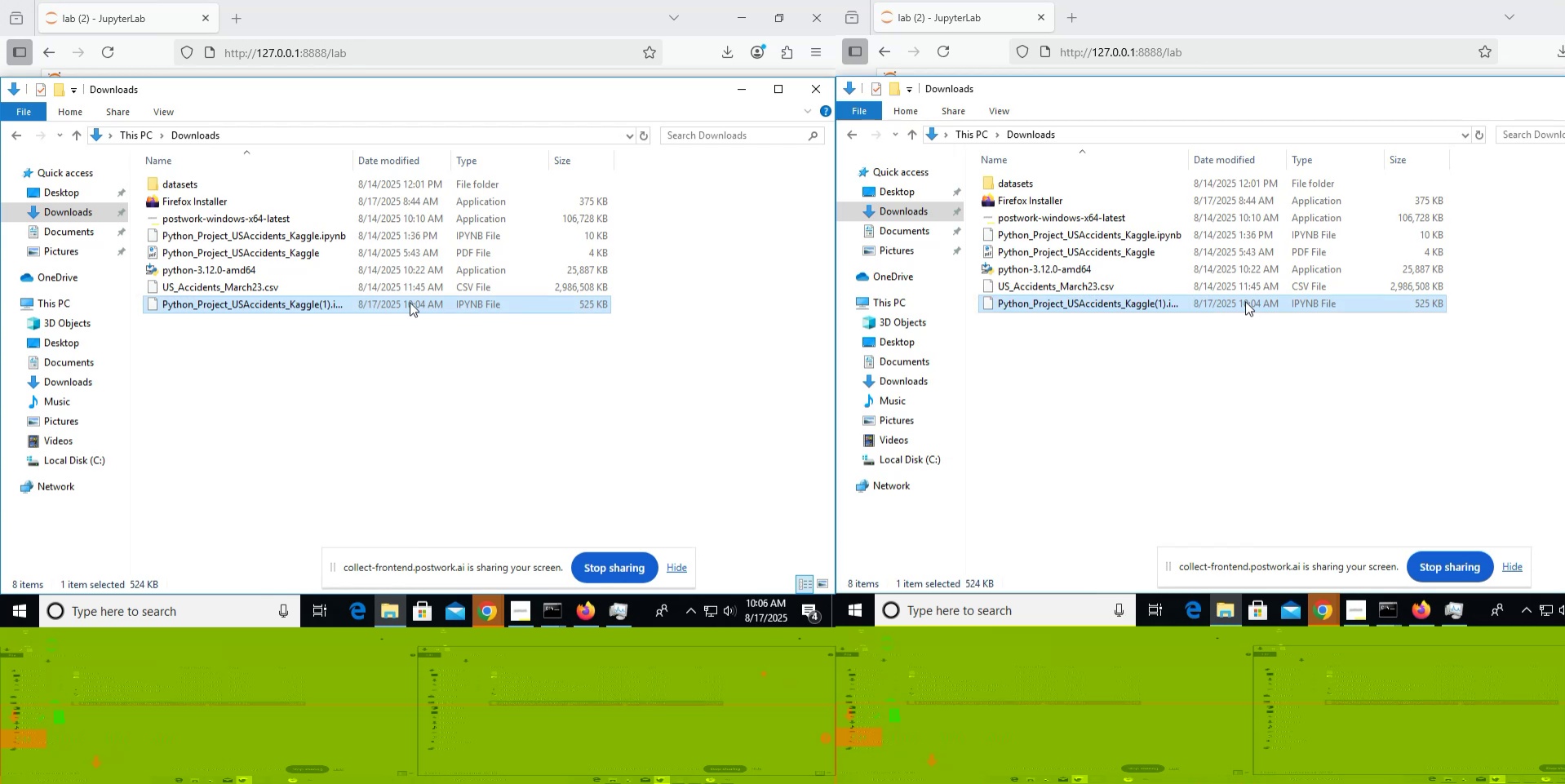 
left_click_drag(start_coordinate=[409, 302], to_coordinate=[835, 166])
 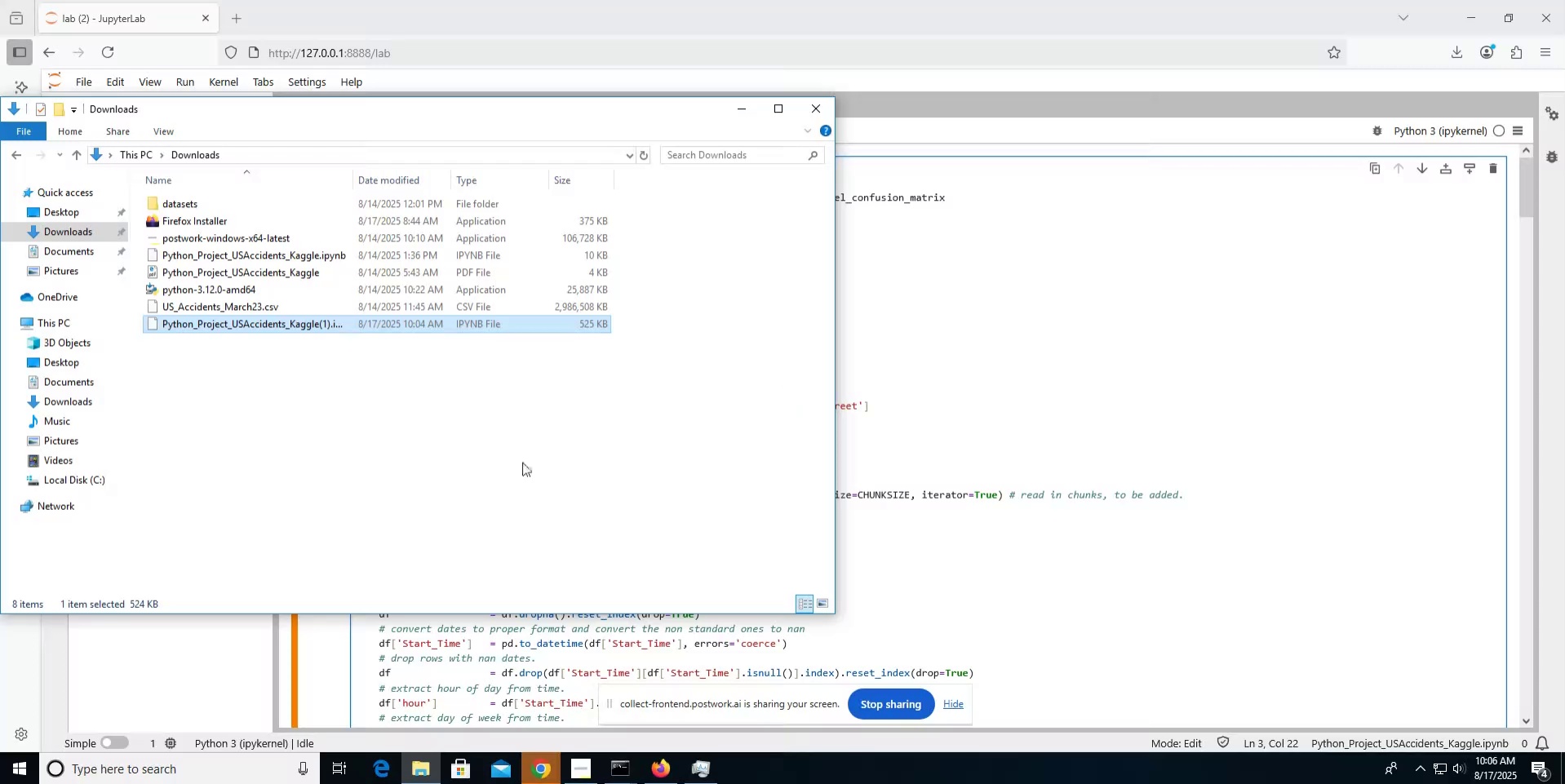 
wait(12.47)
 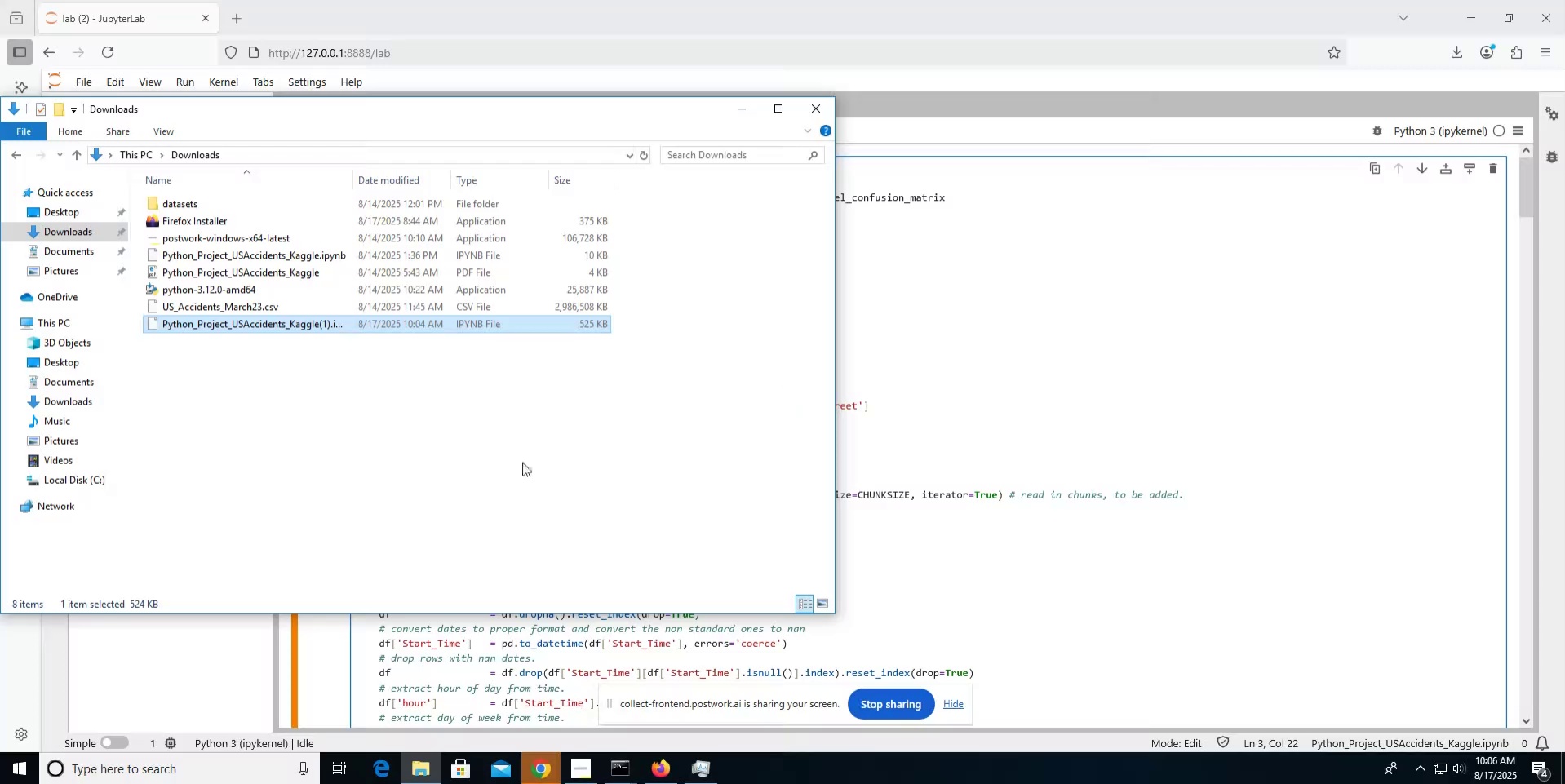 
left_click([43, 401])
 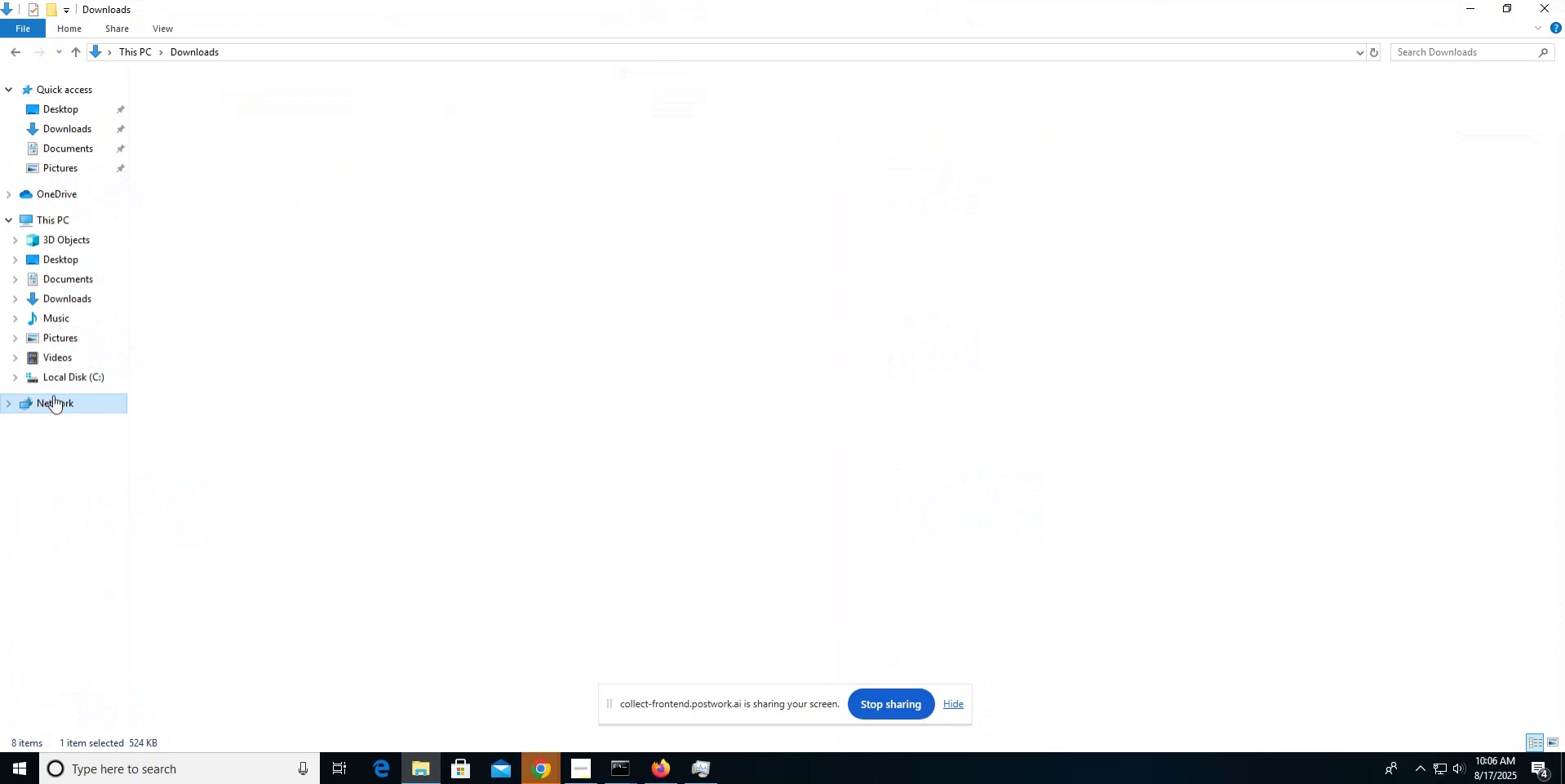 
mouse_move([191, 312])
 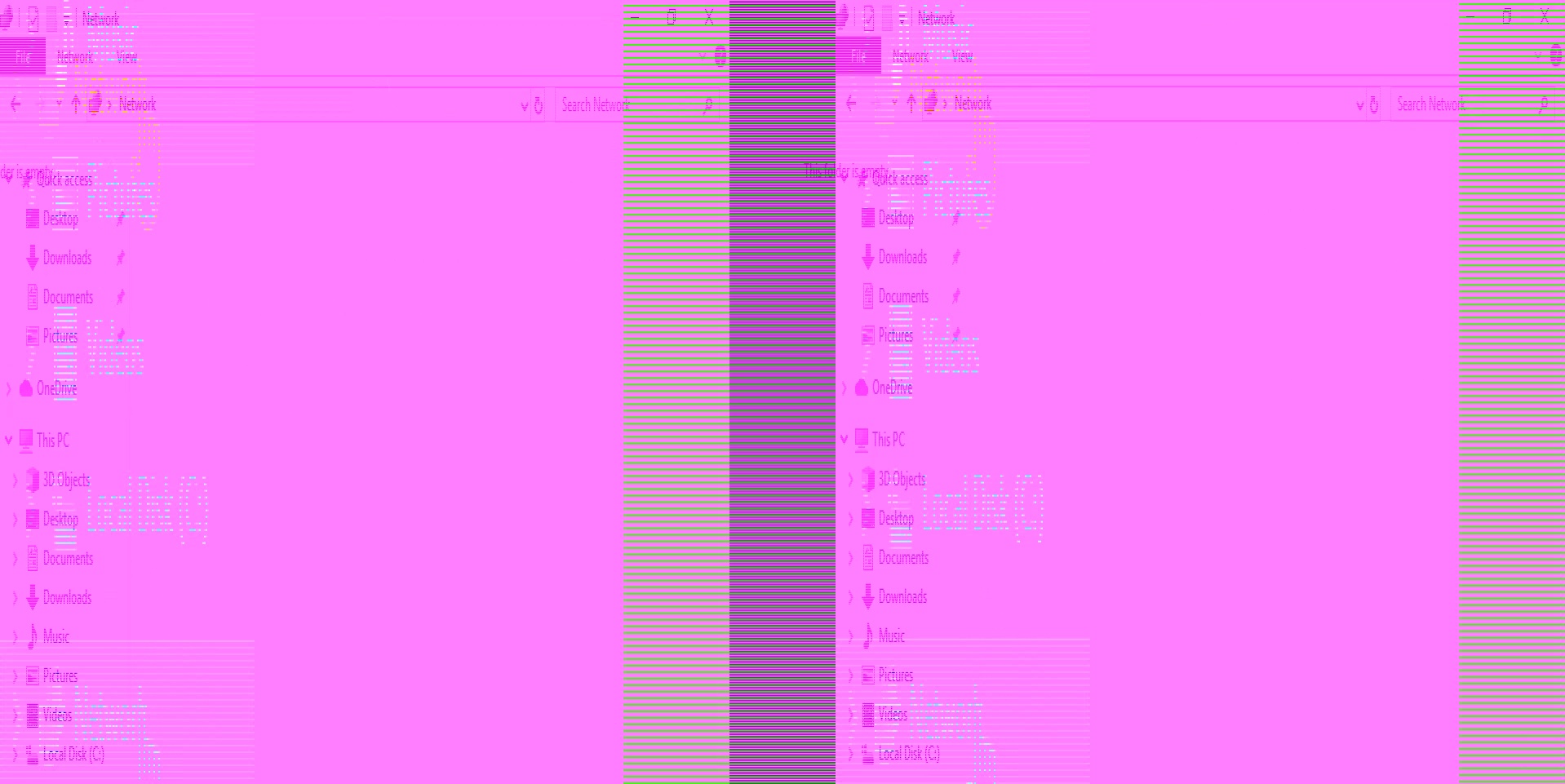 
left_click([70, 401])
 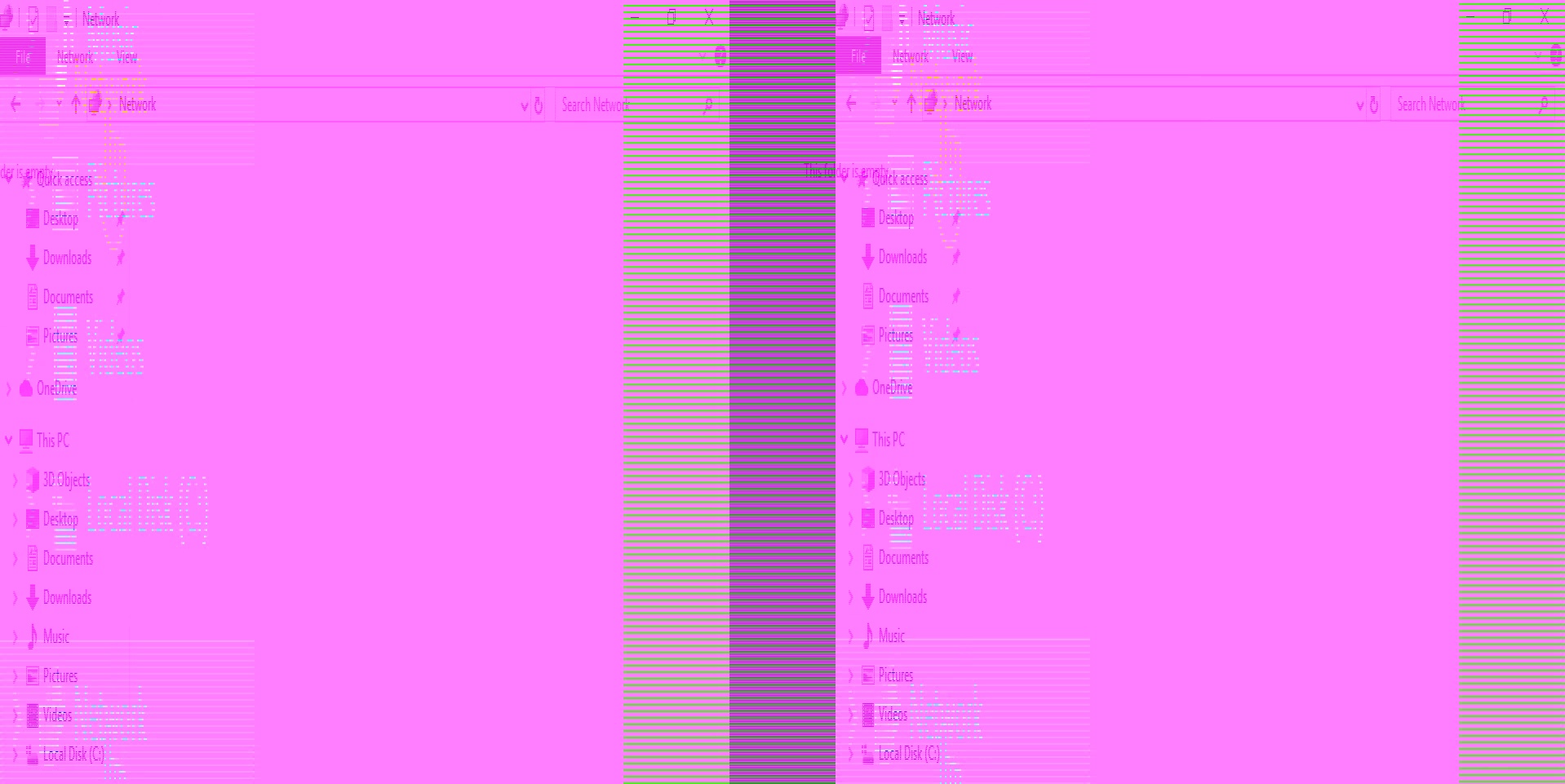 
left_click([6, 400])
 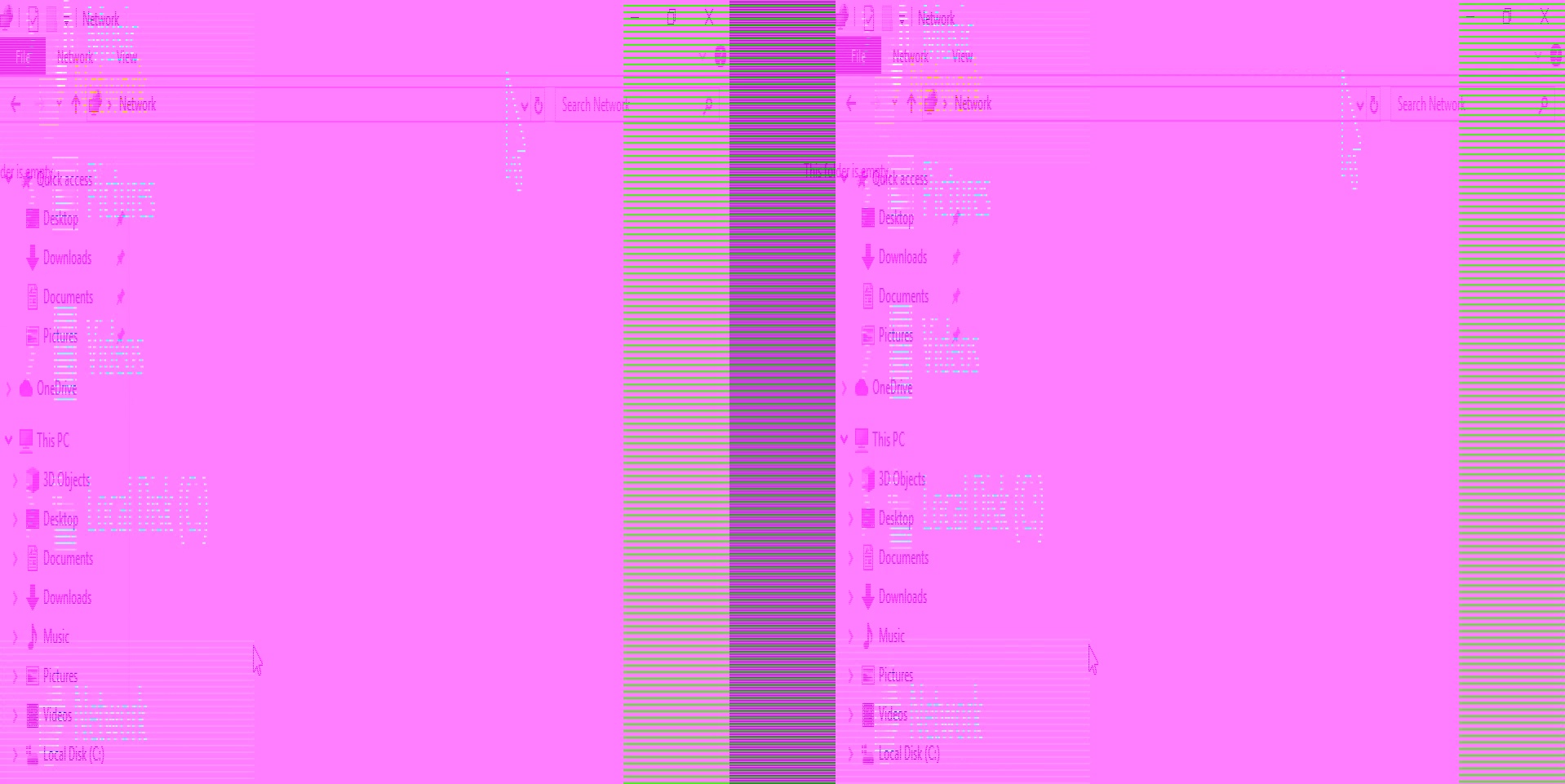 
wait(9.82)
 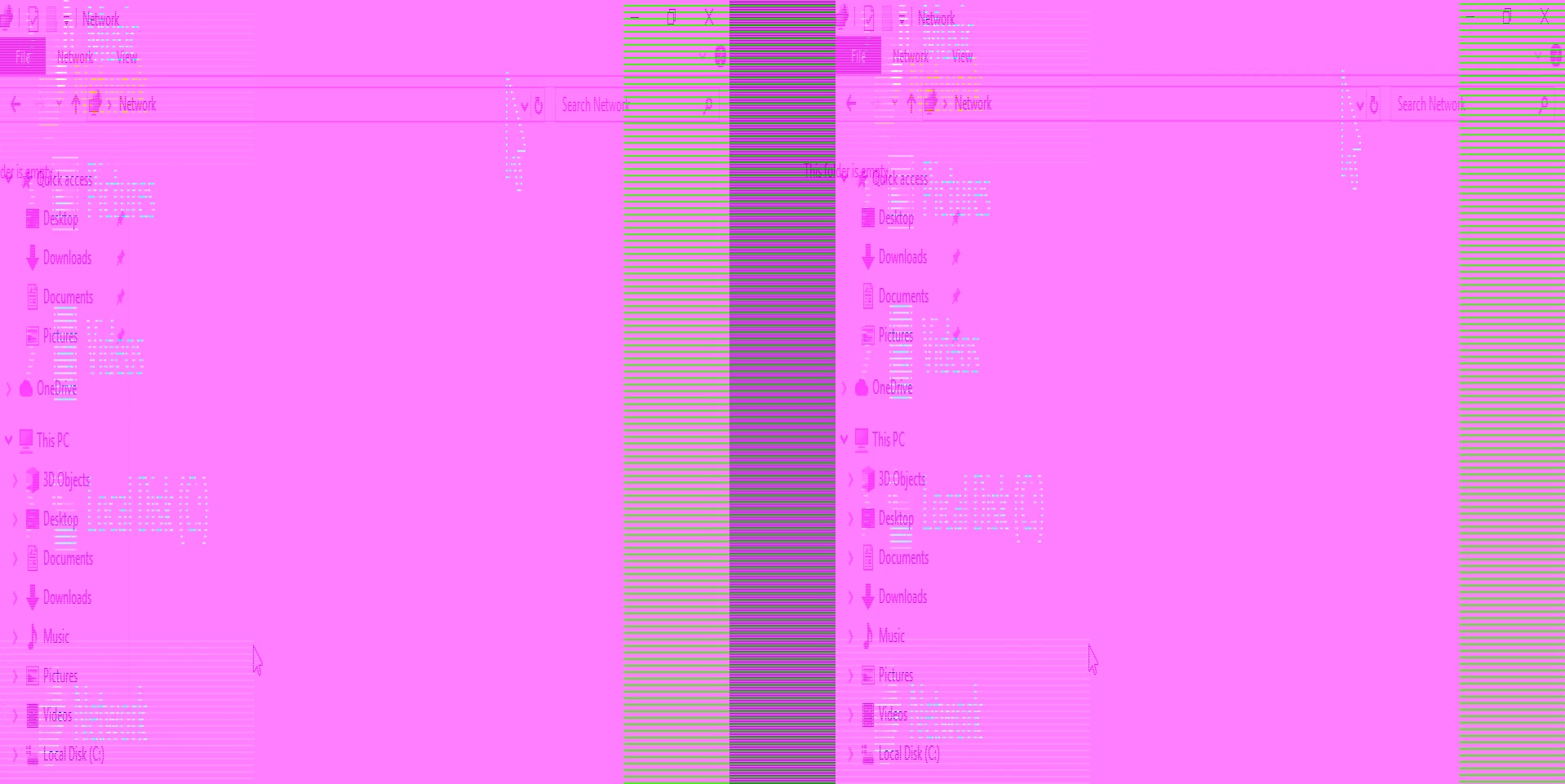 
left_click([539, 769])
 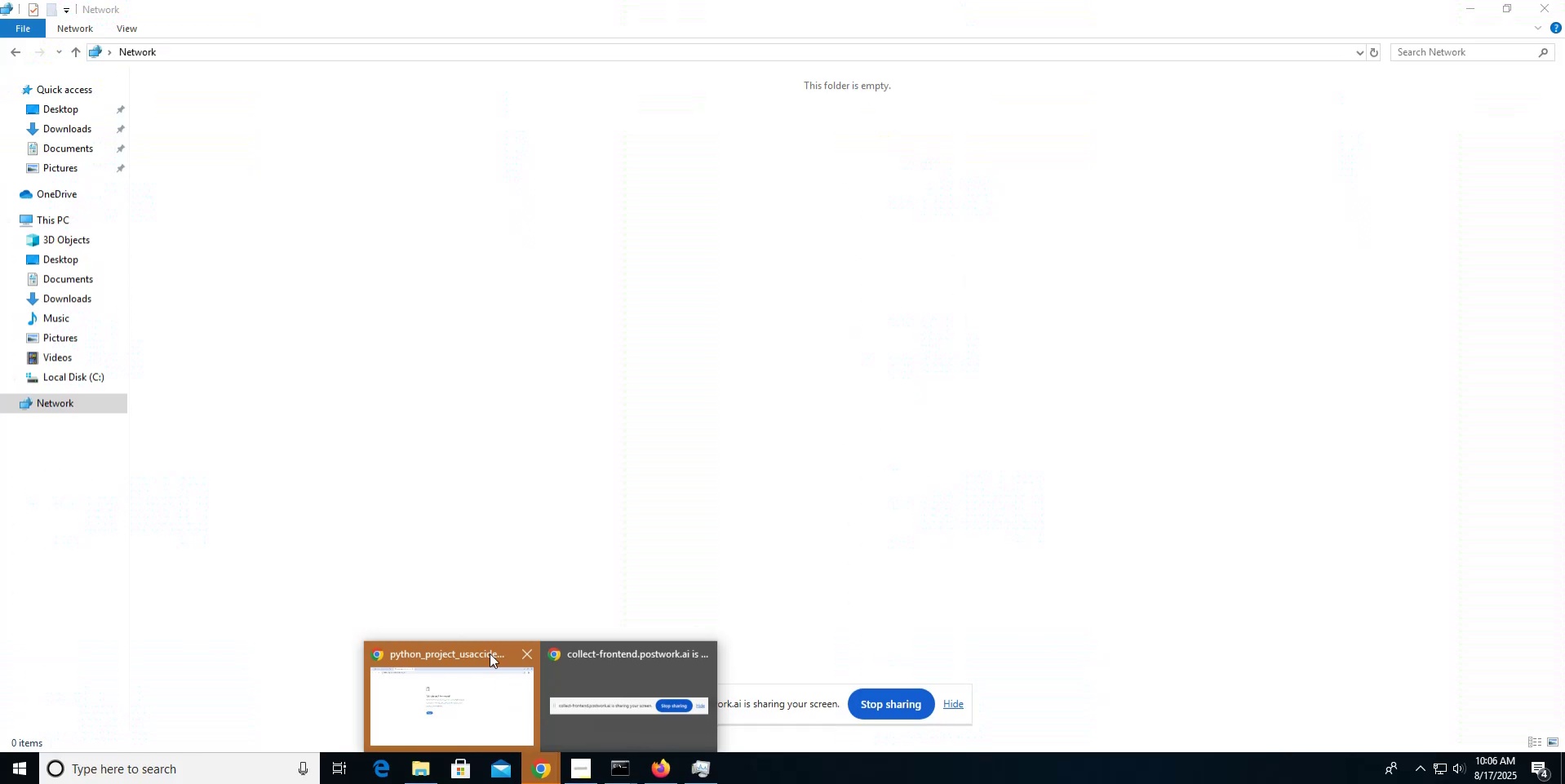 
left_click([490, 539])
 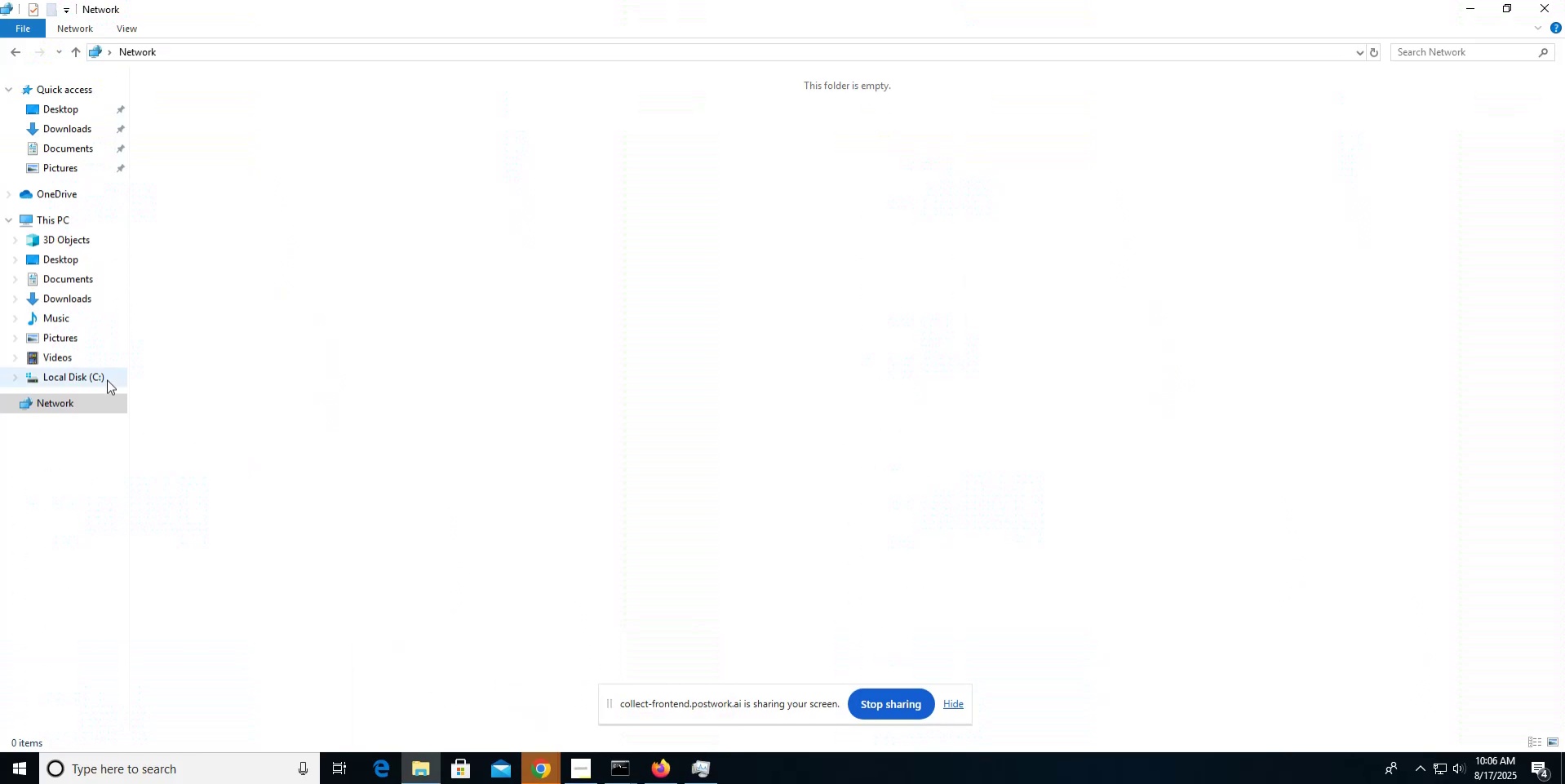 
left_click([101, 375])
 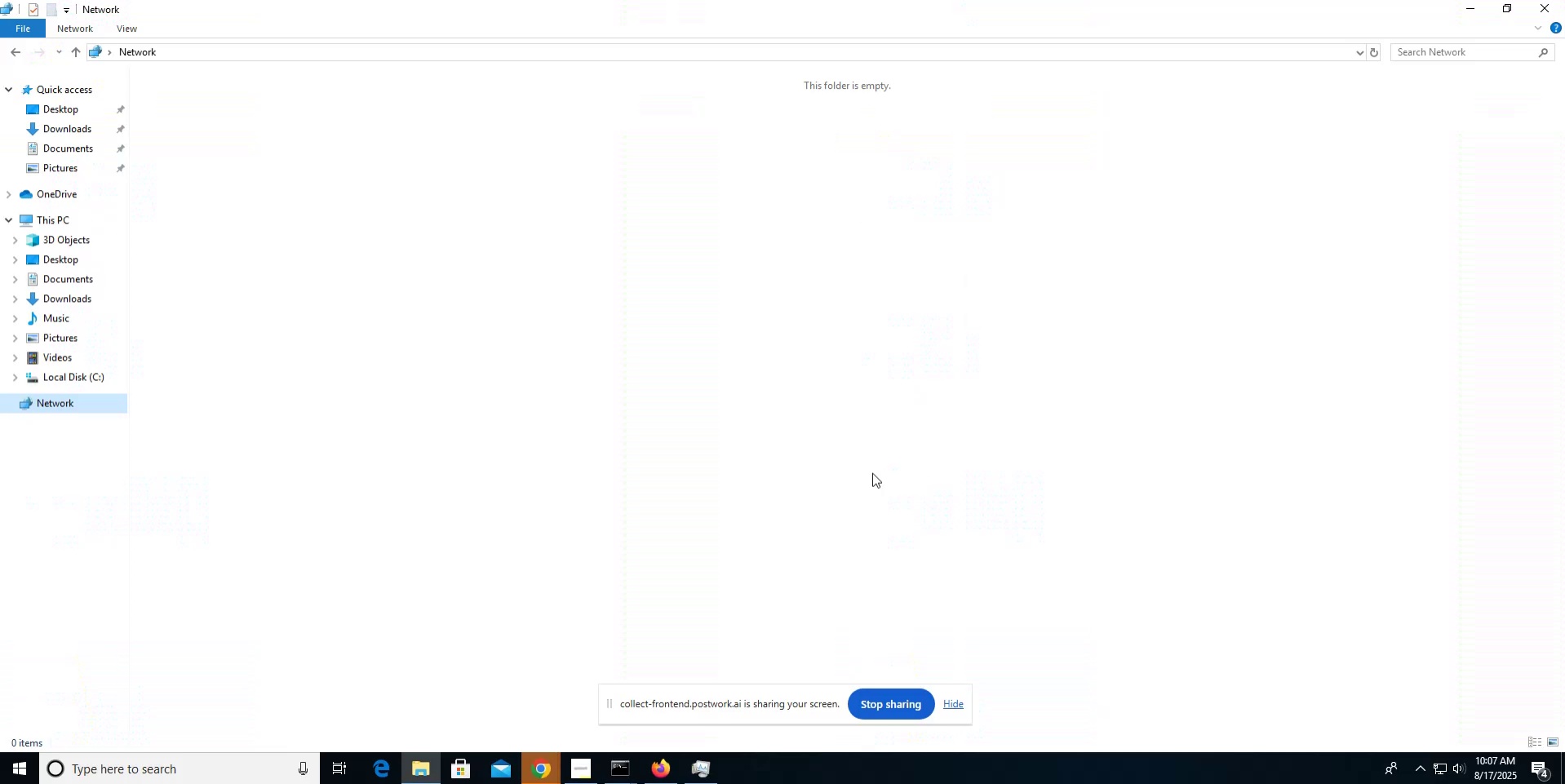 
wait(56.17)
 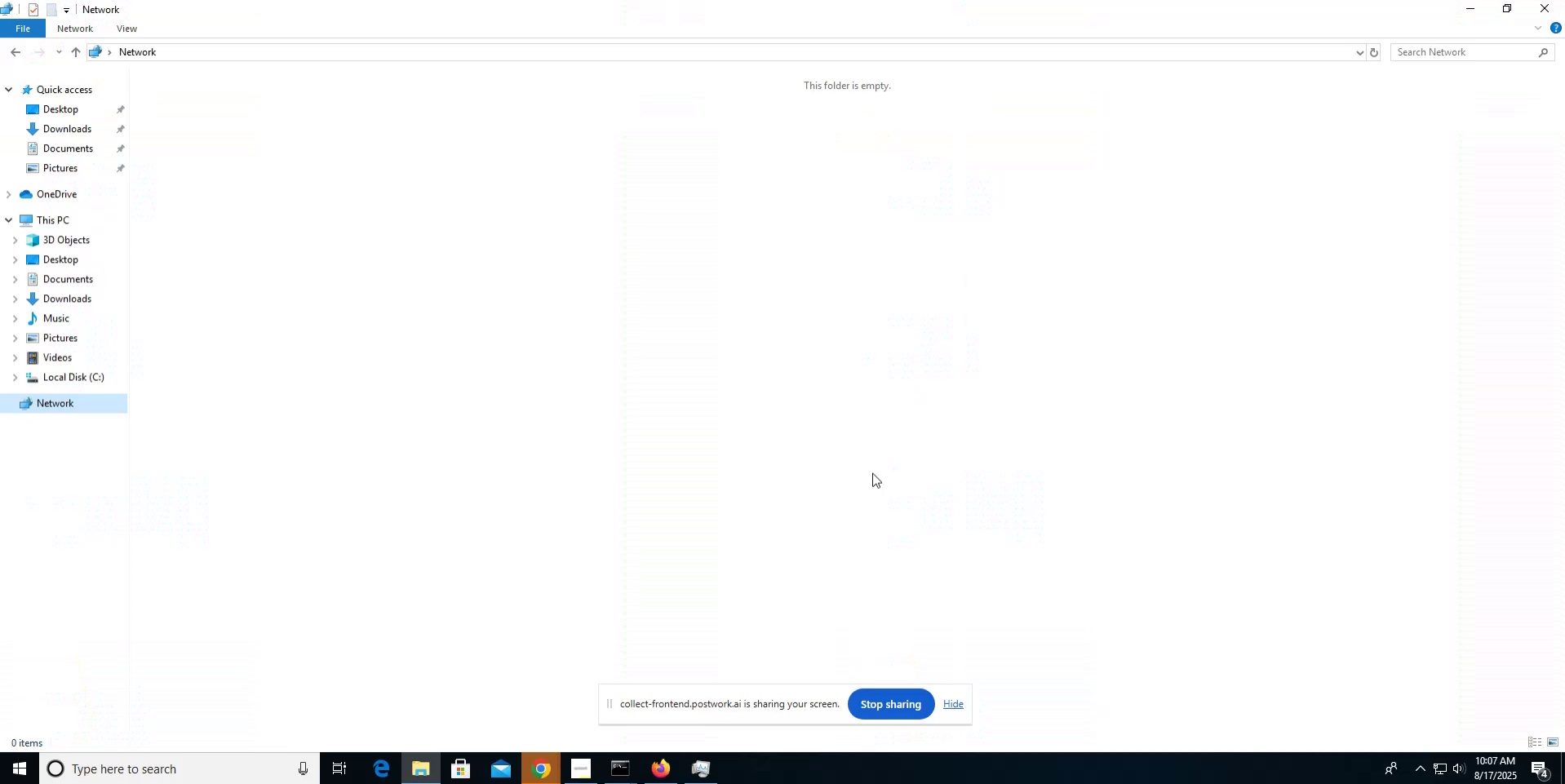 
left_click([111, 370])
 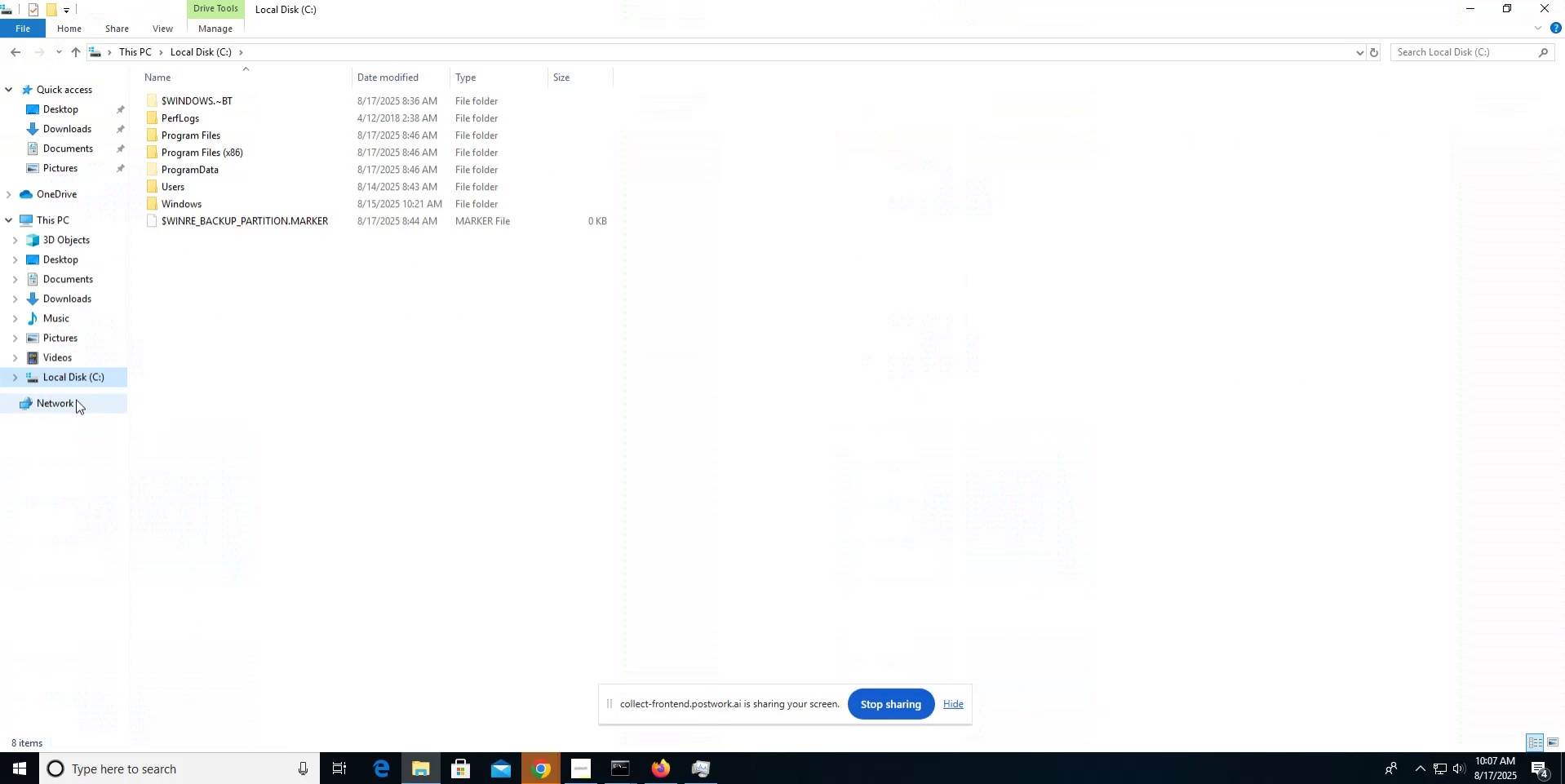 
left_click([75, 400])
 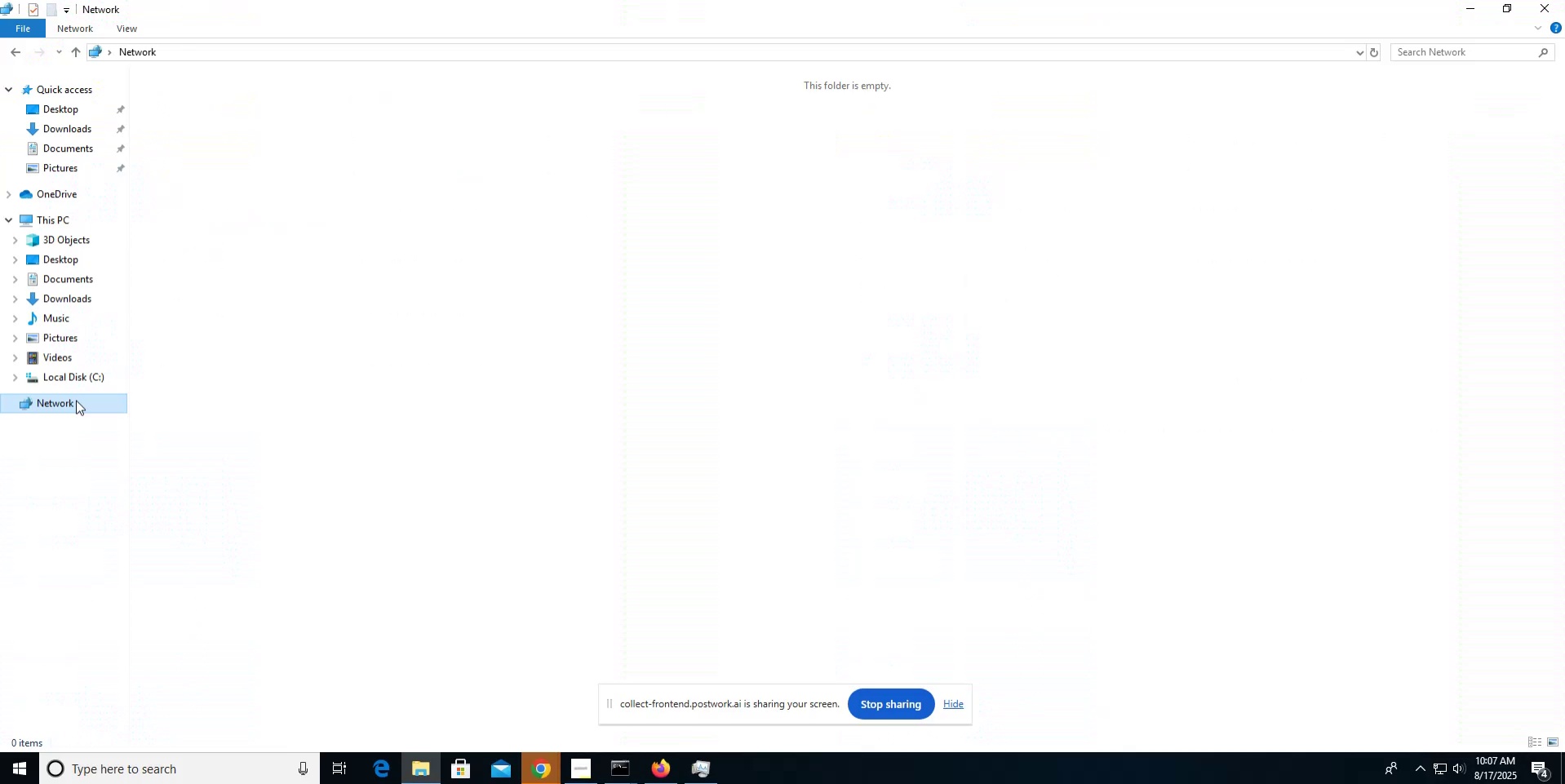 
left_click([52, 404])
 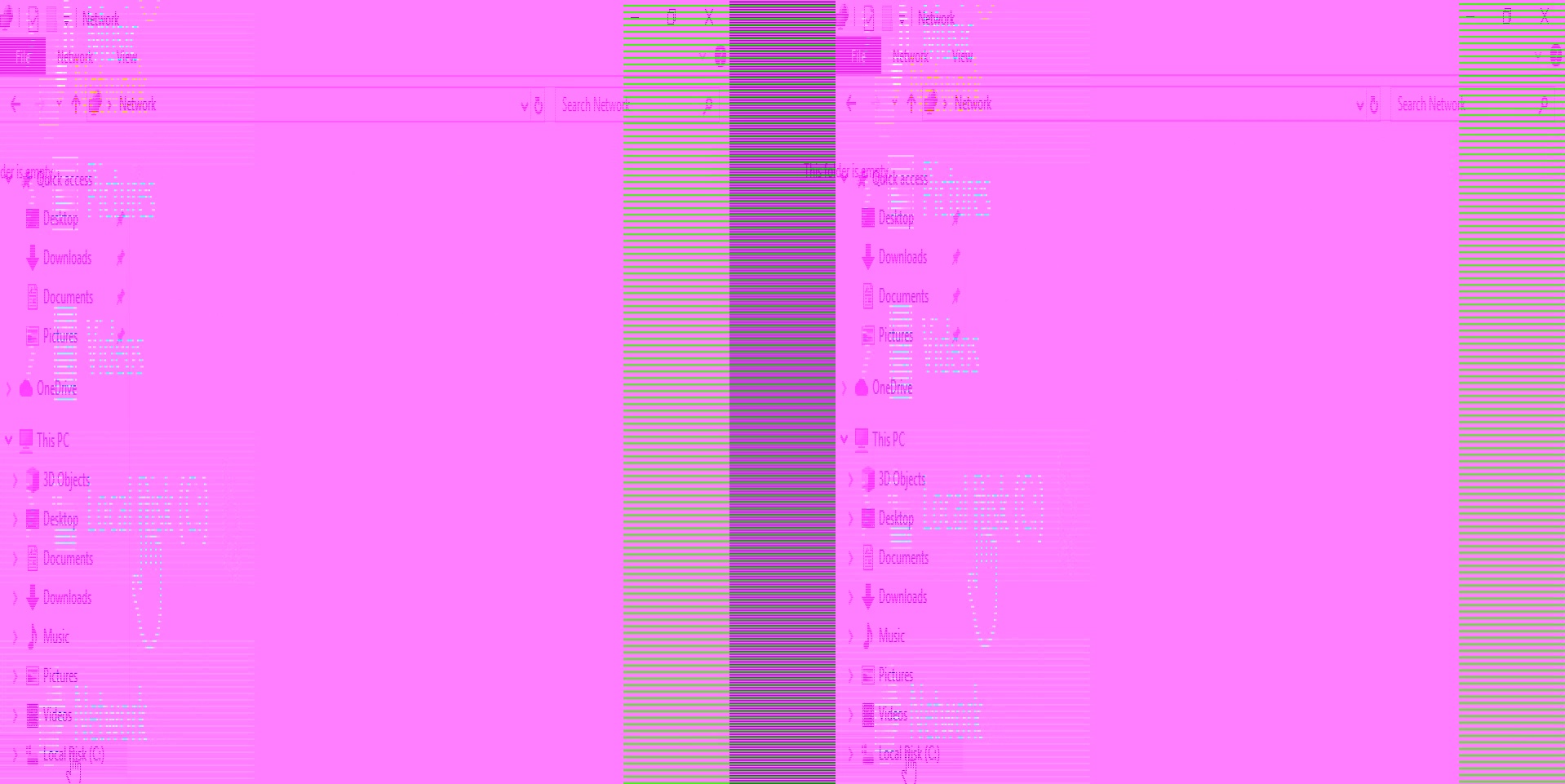 
left_click([71, 375])
 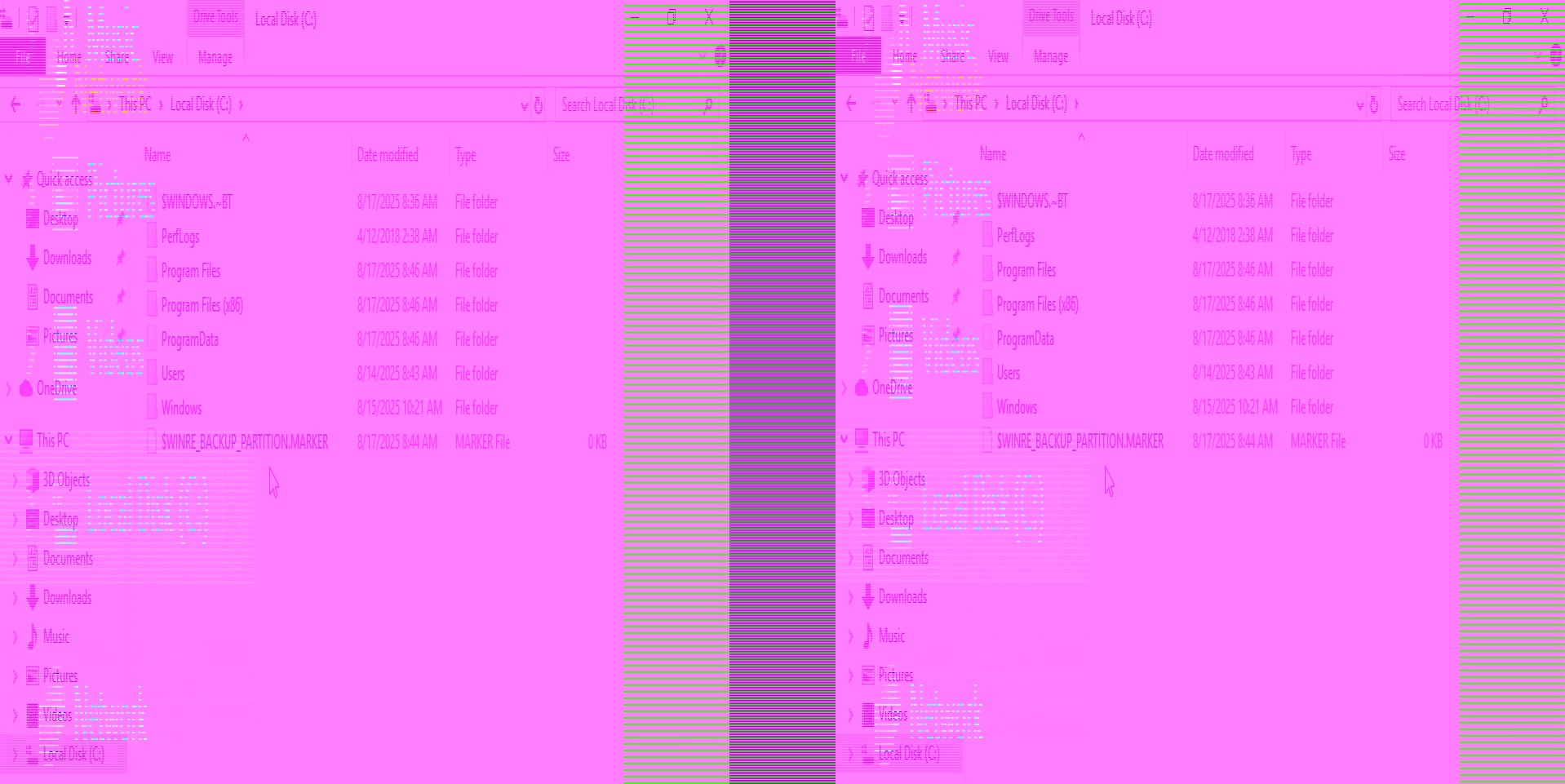 
key(Alt+4)
 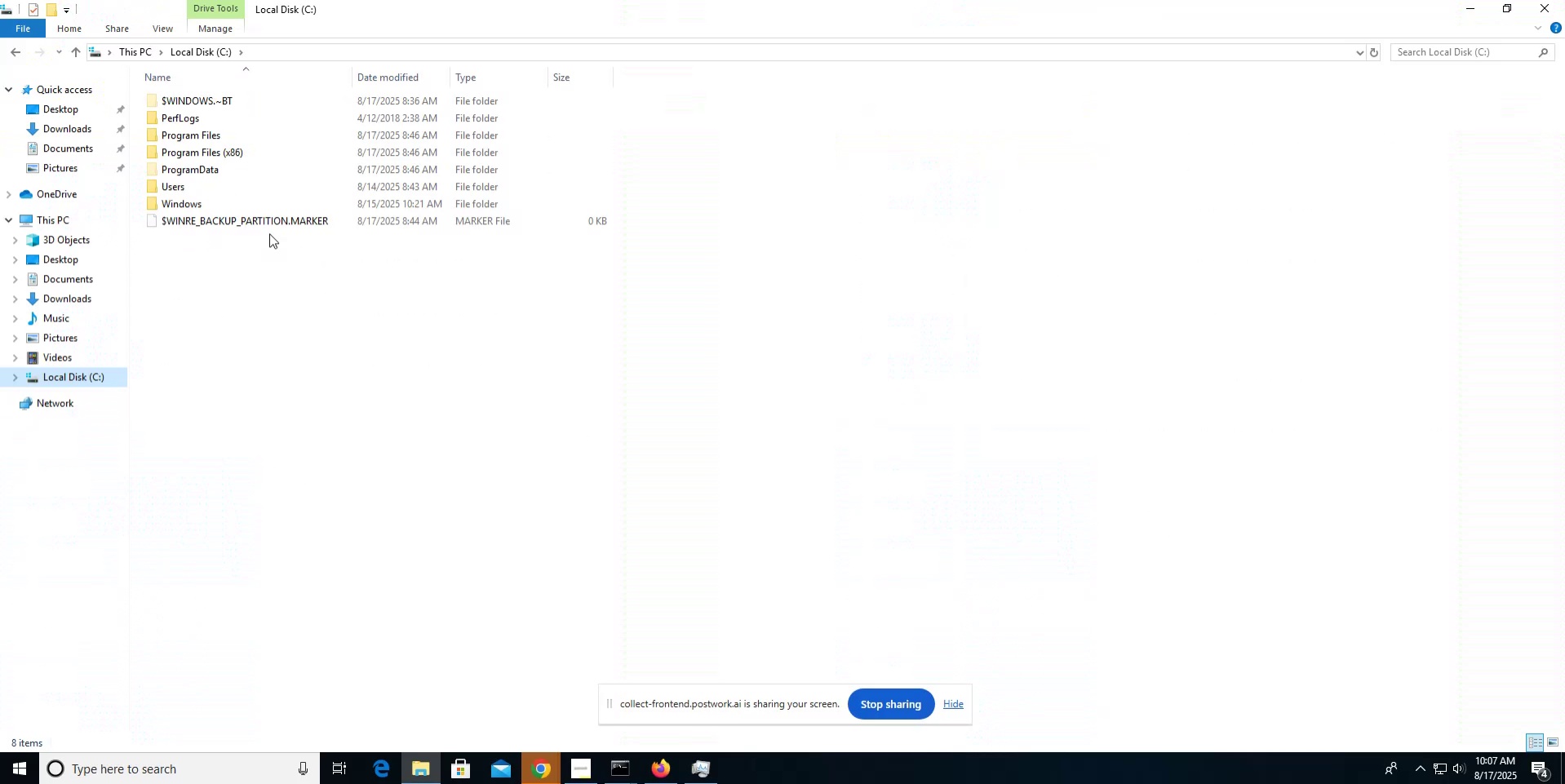 